 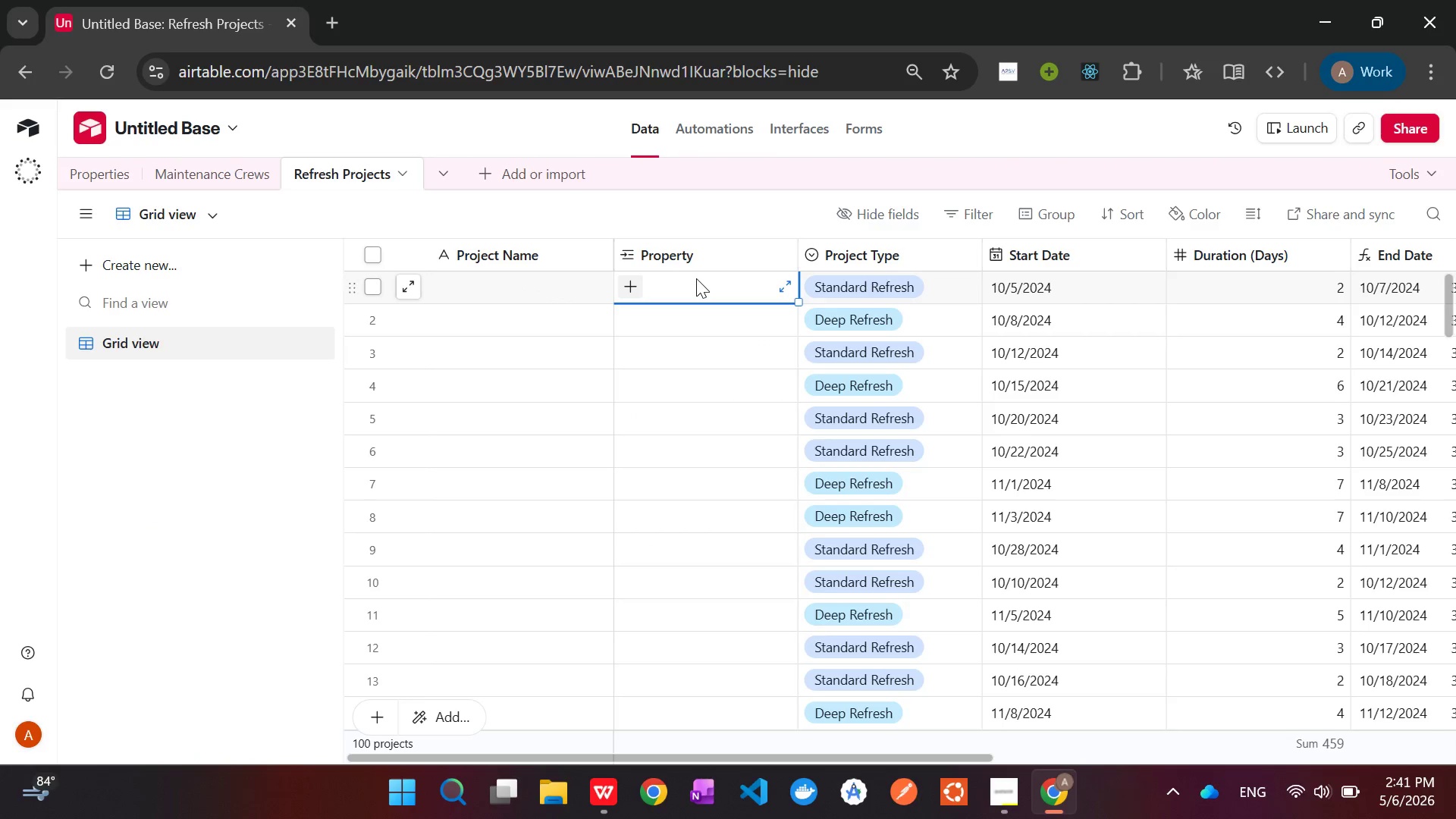 
key(Control+V)
 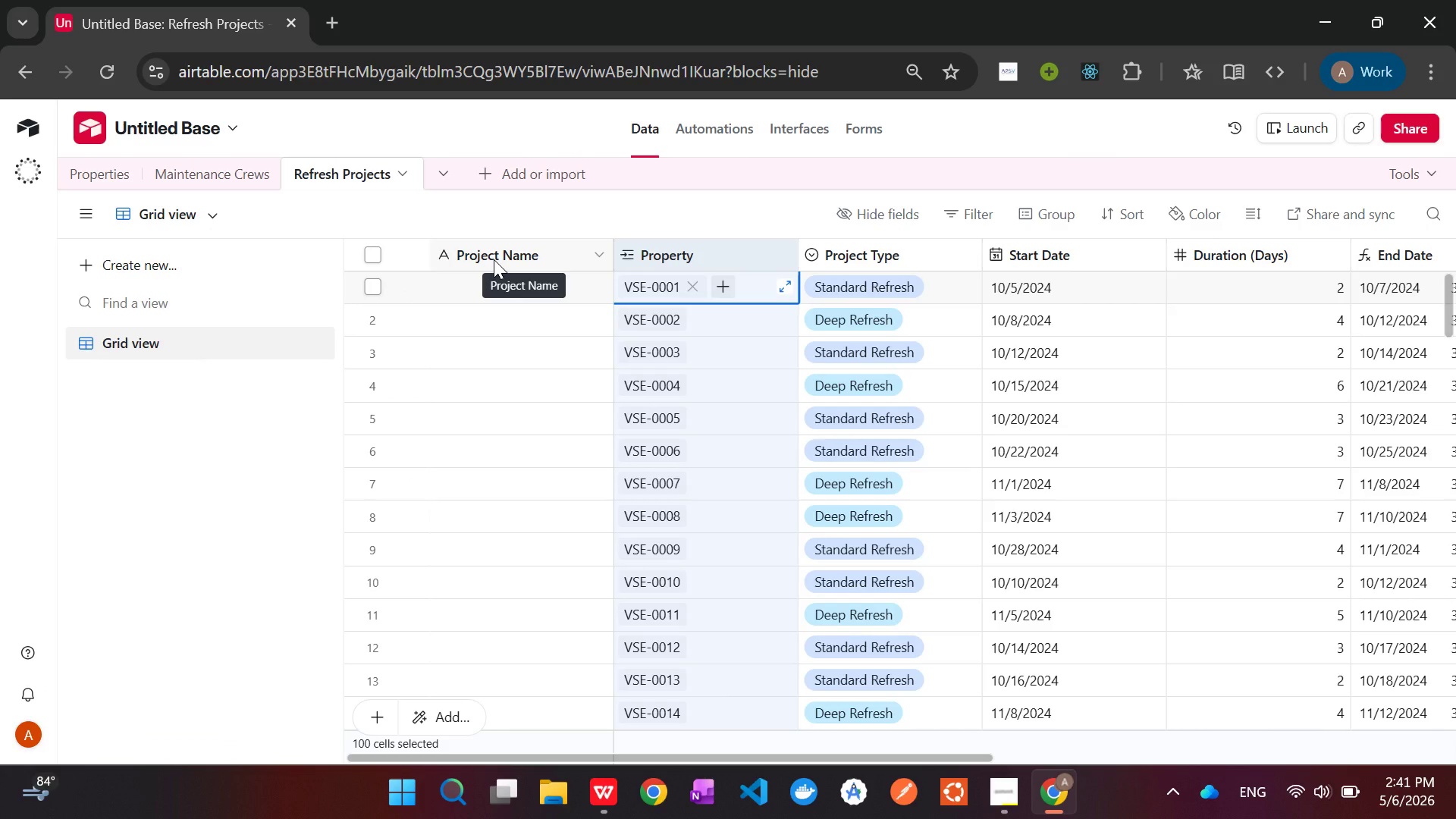 
wait(20.94)
 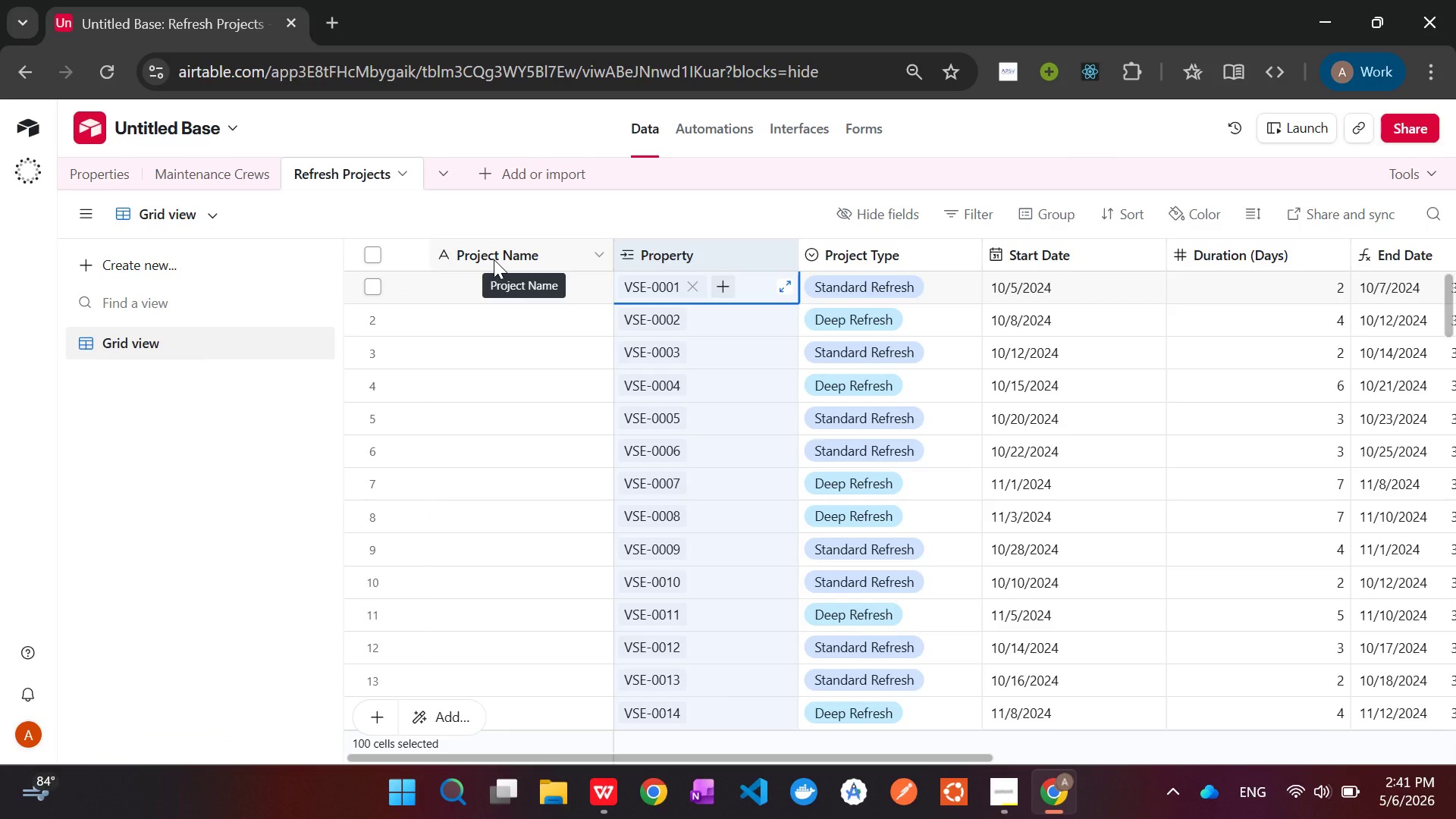 
left_click([492, 256])
 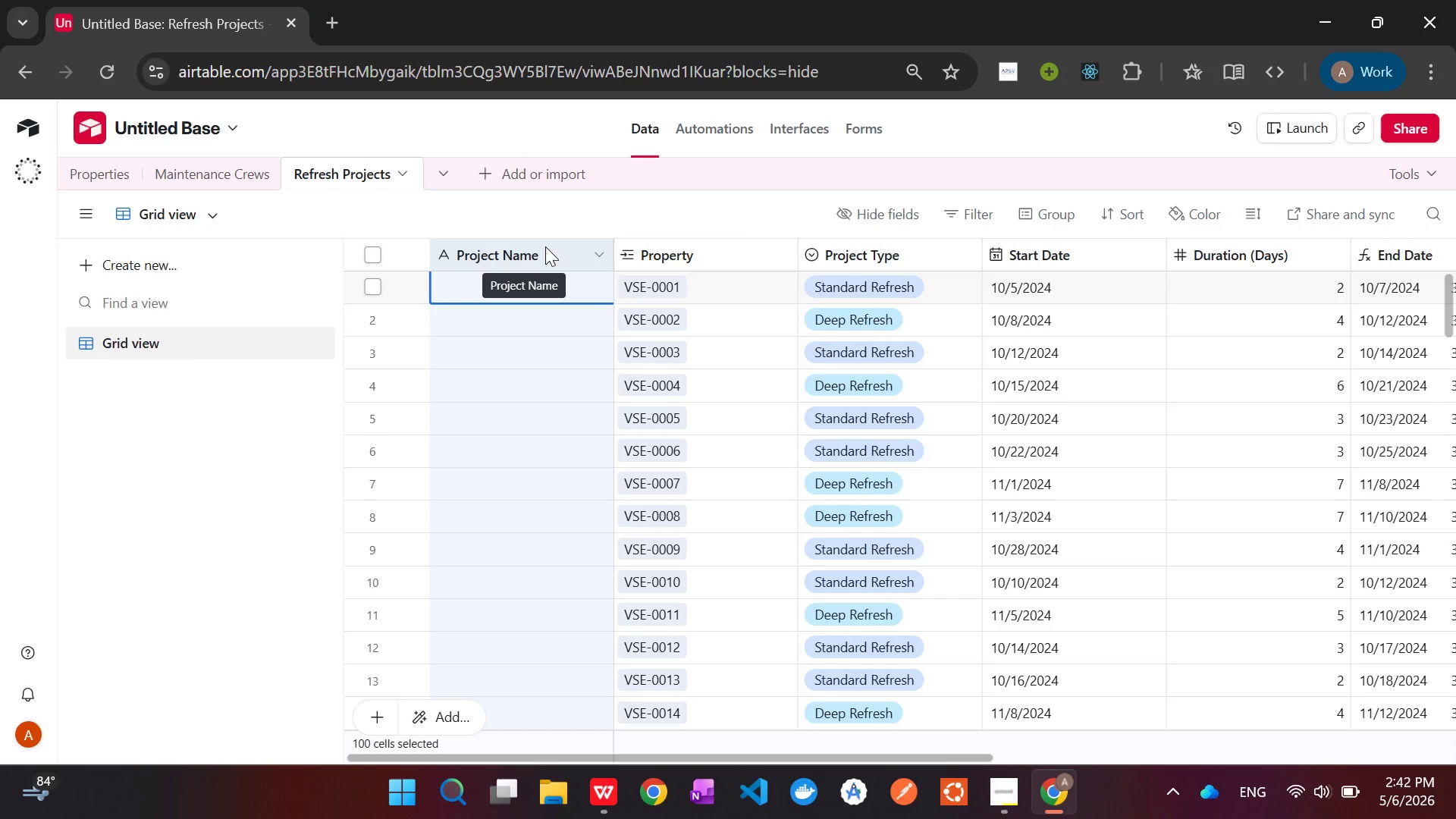 
left_click([545, 246])
 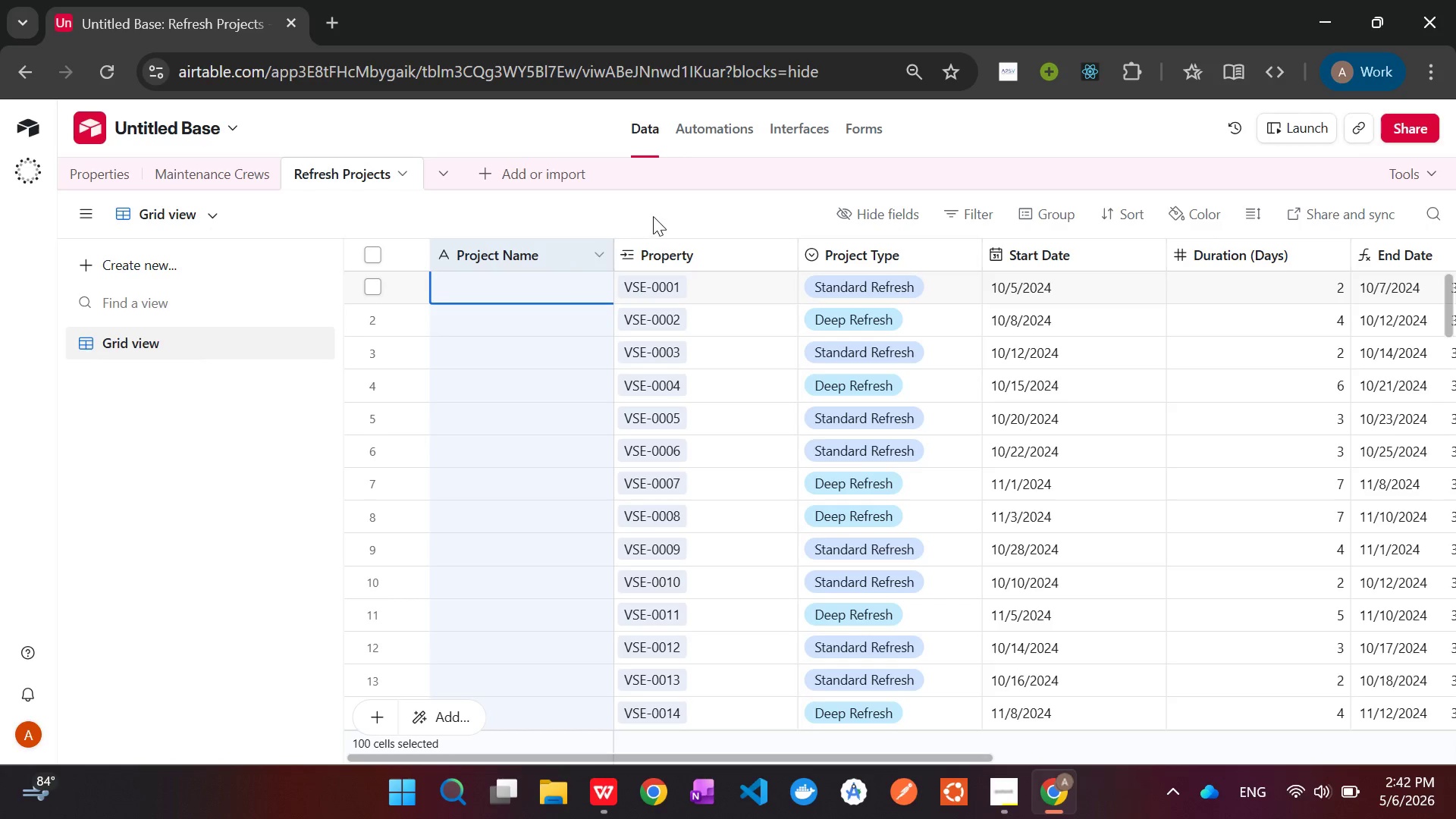 
left_click([654, 215])
 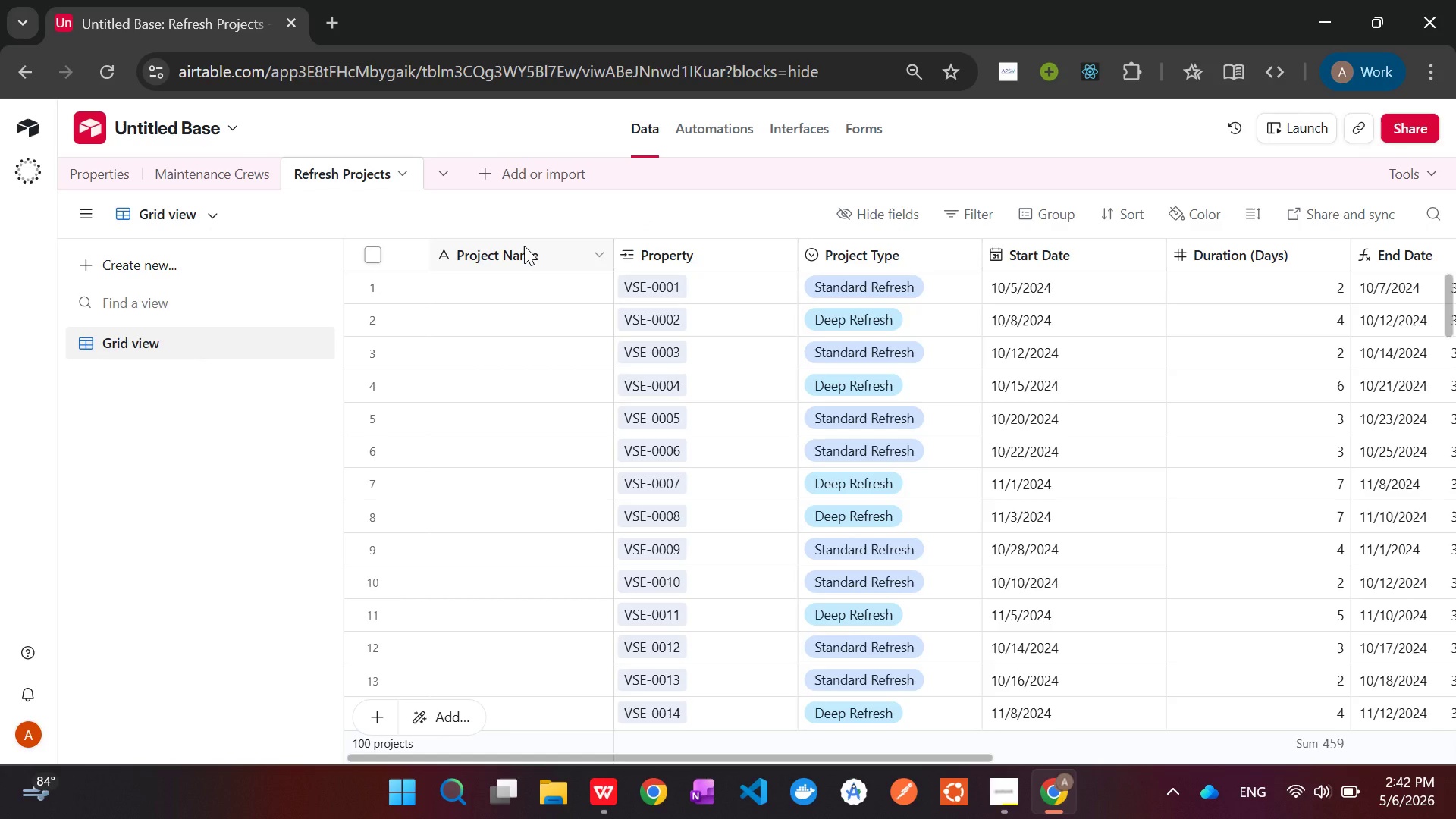 
left_click([524, 246])
 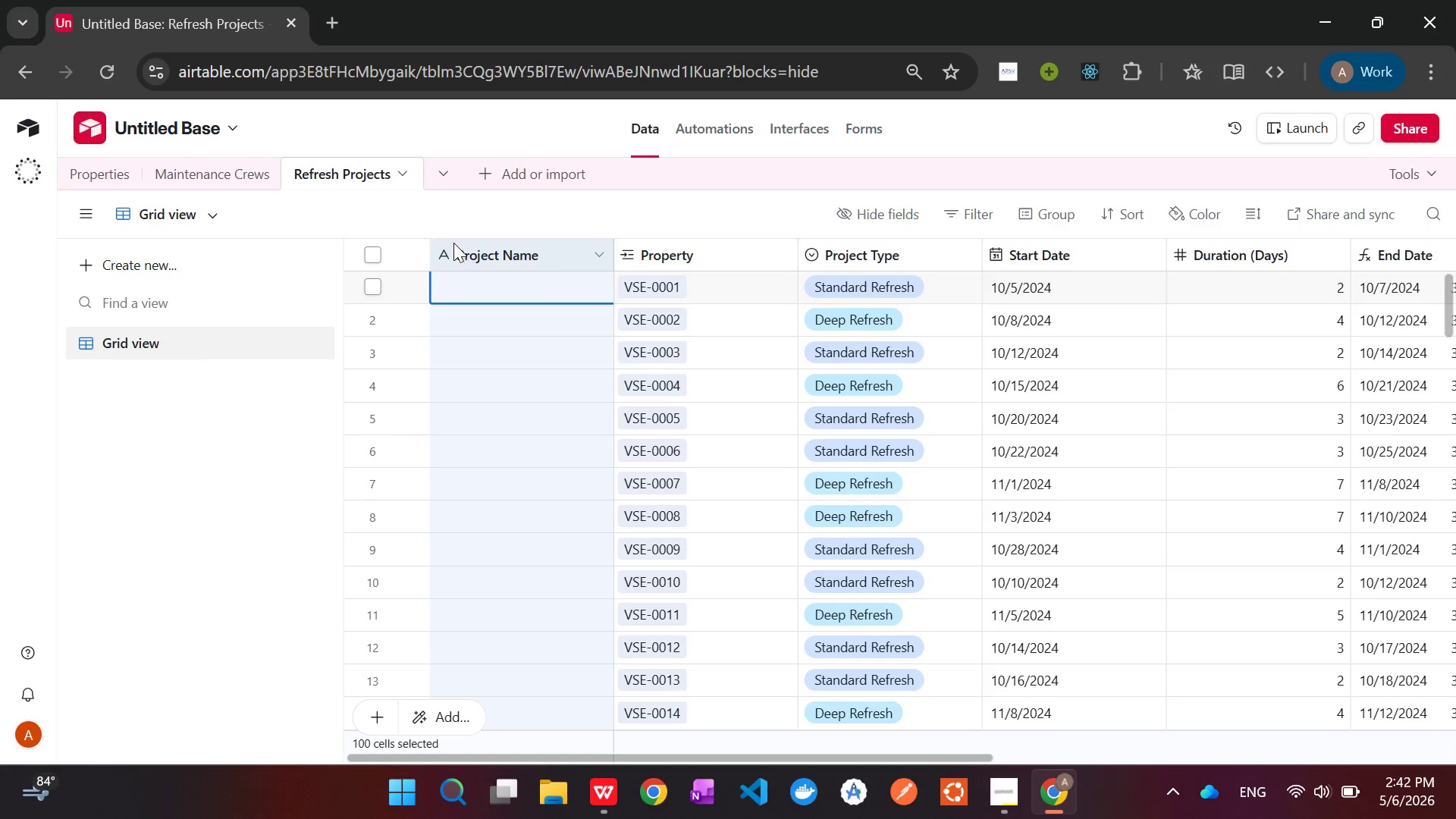 
left_click([443, 259])
 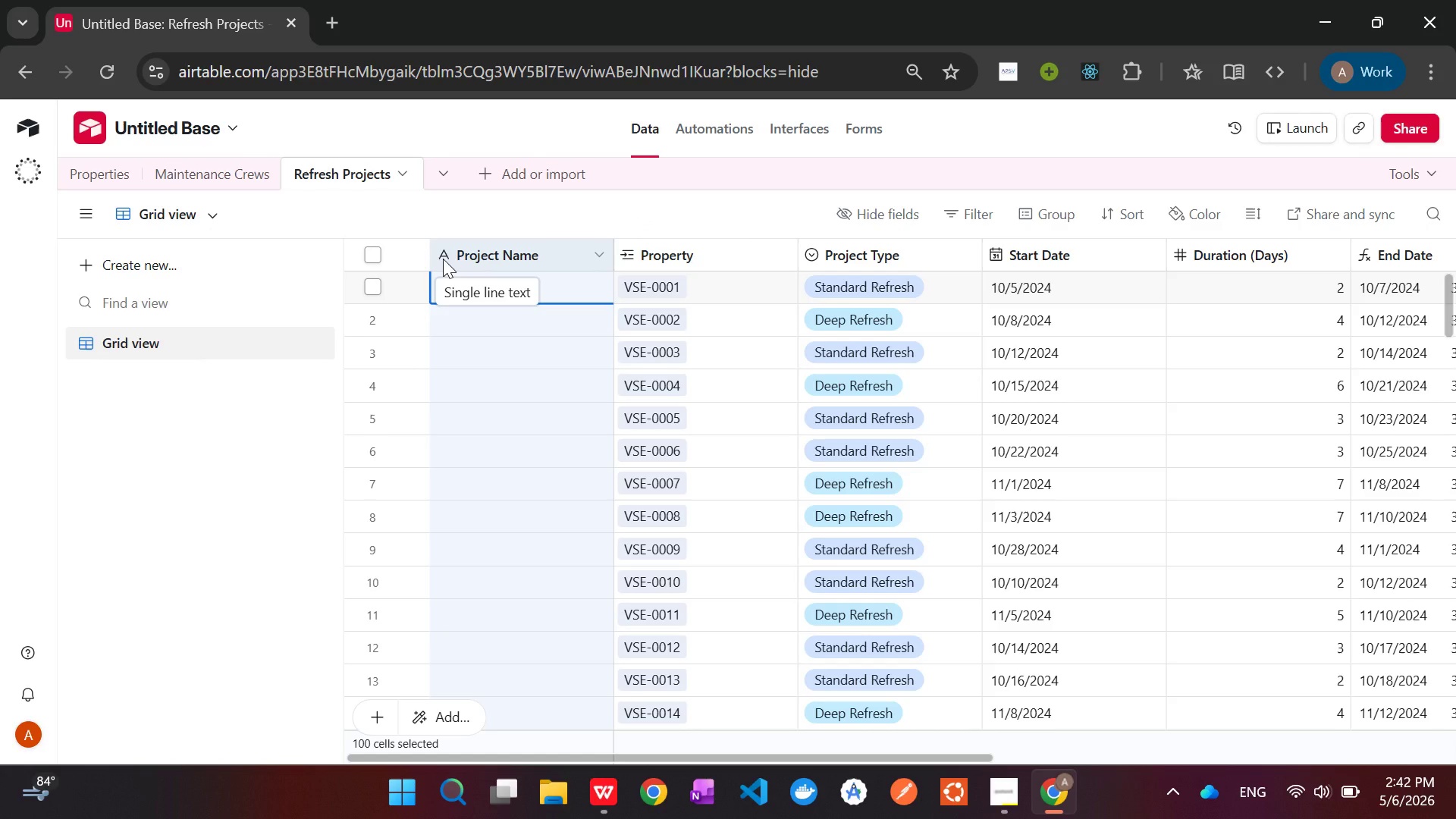 
left_click([443, 259])
 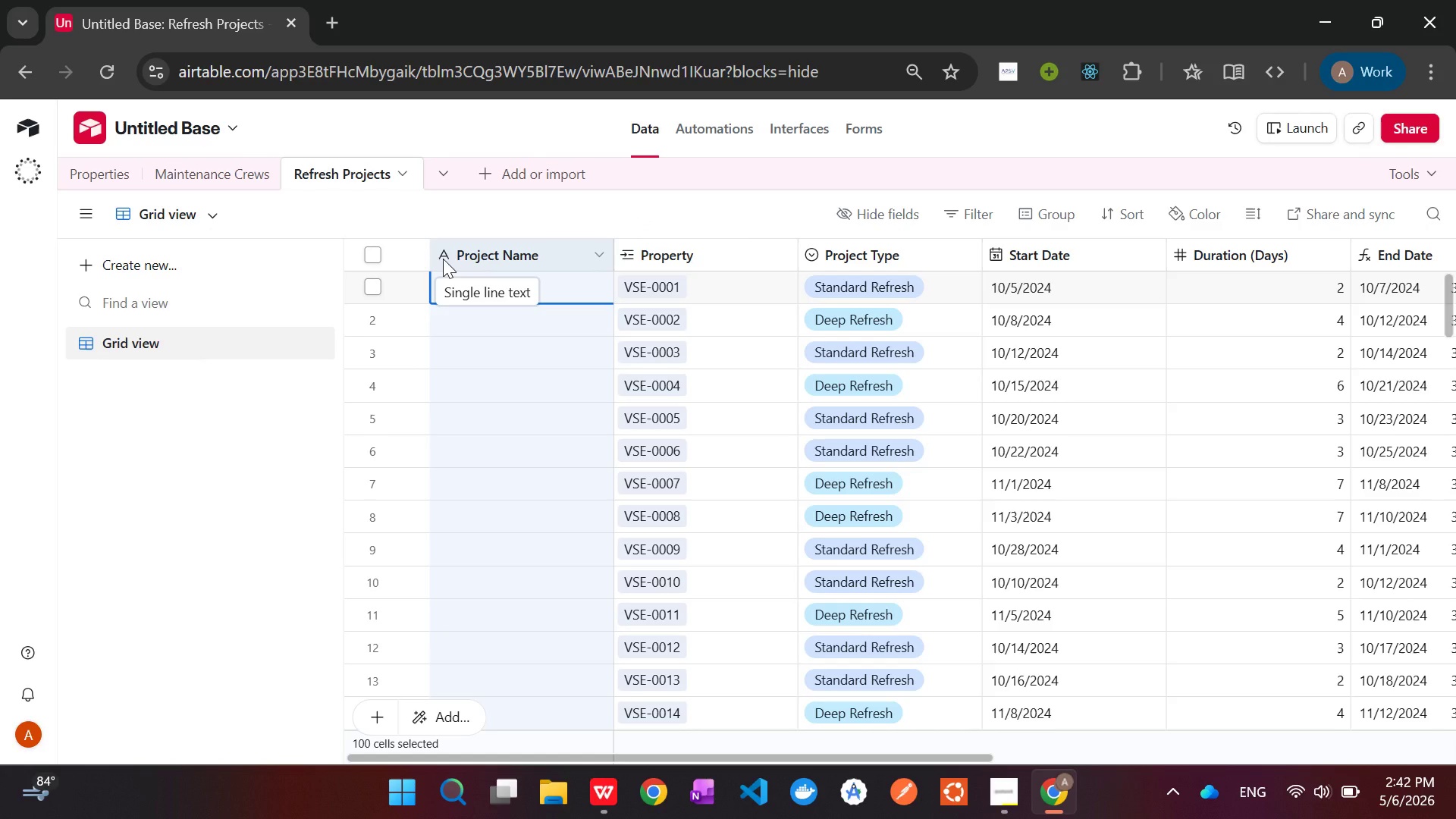 
right_click([443, 259])
 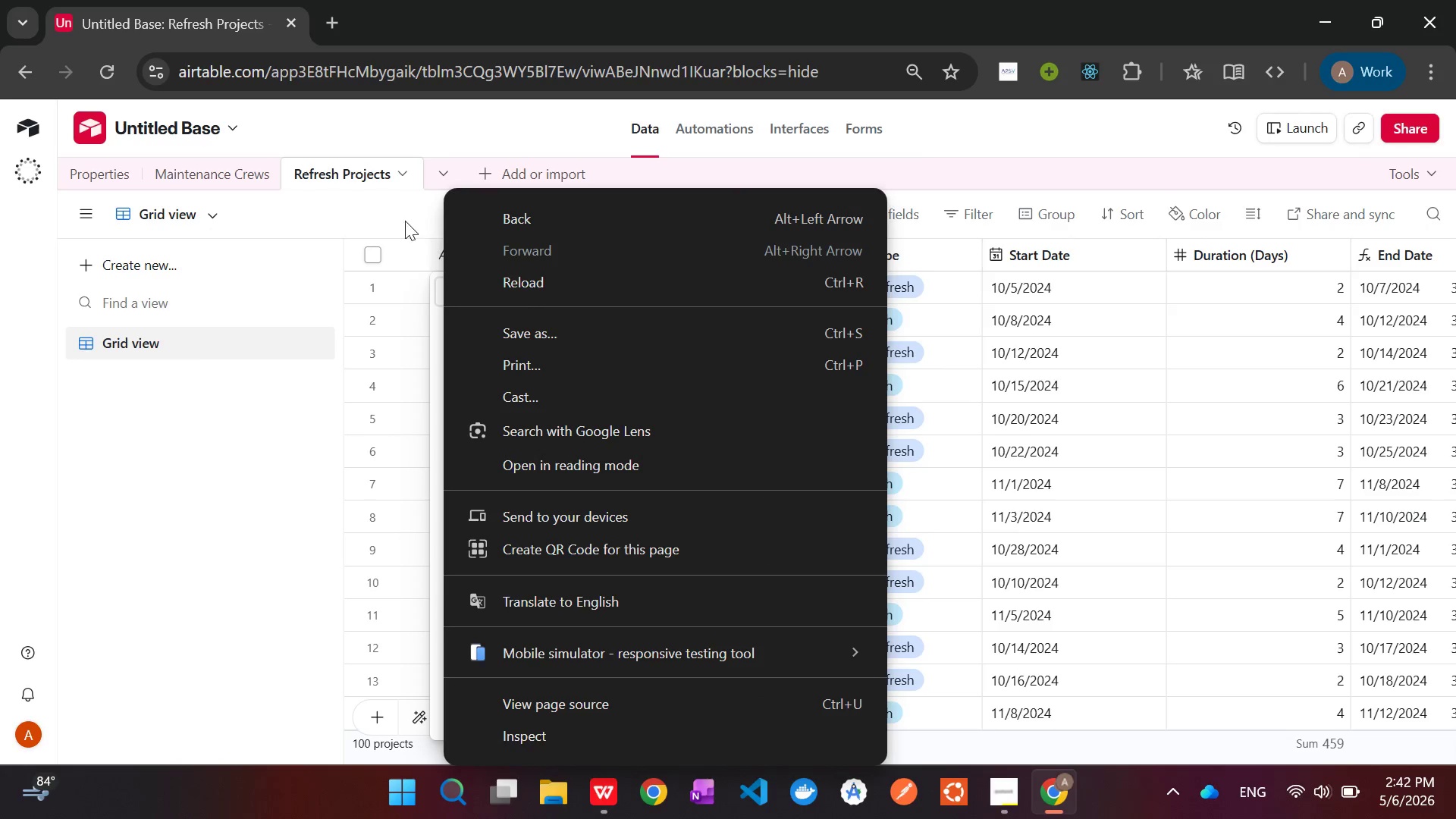 
left_click([403, 220])
 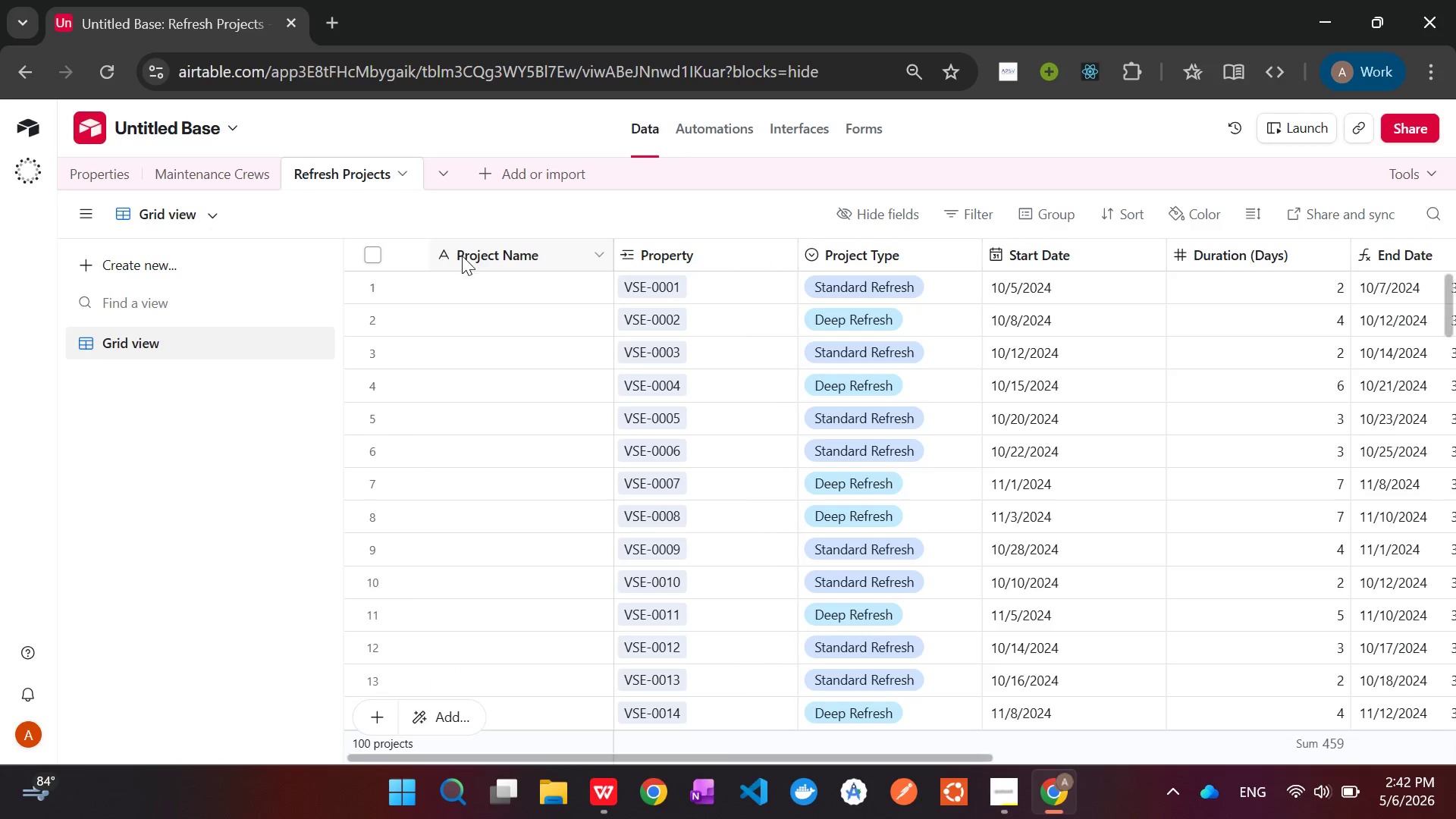 
left_click([462, 256])
 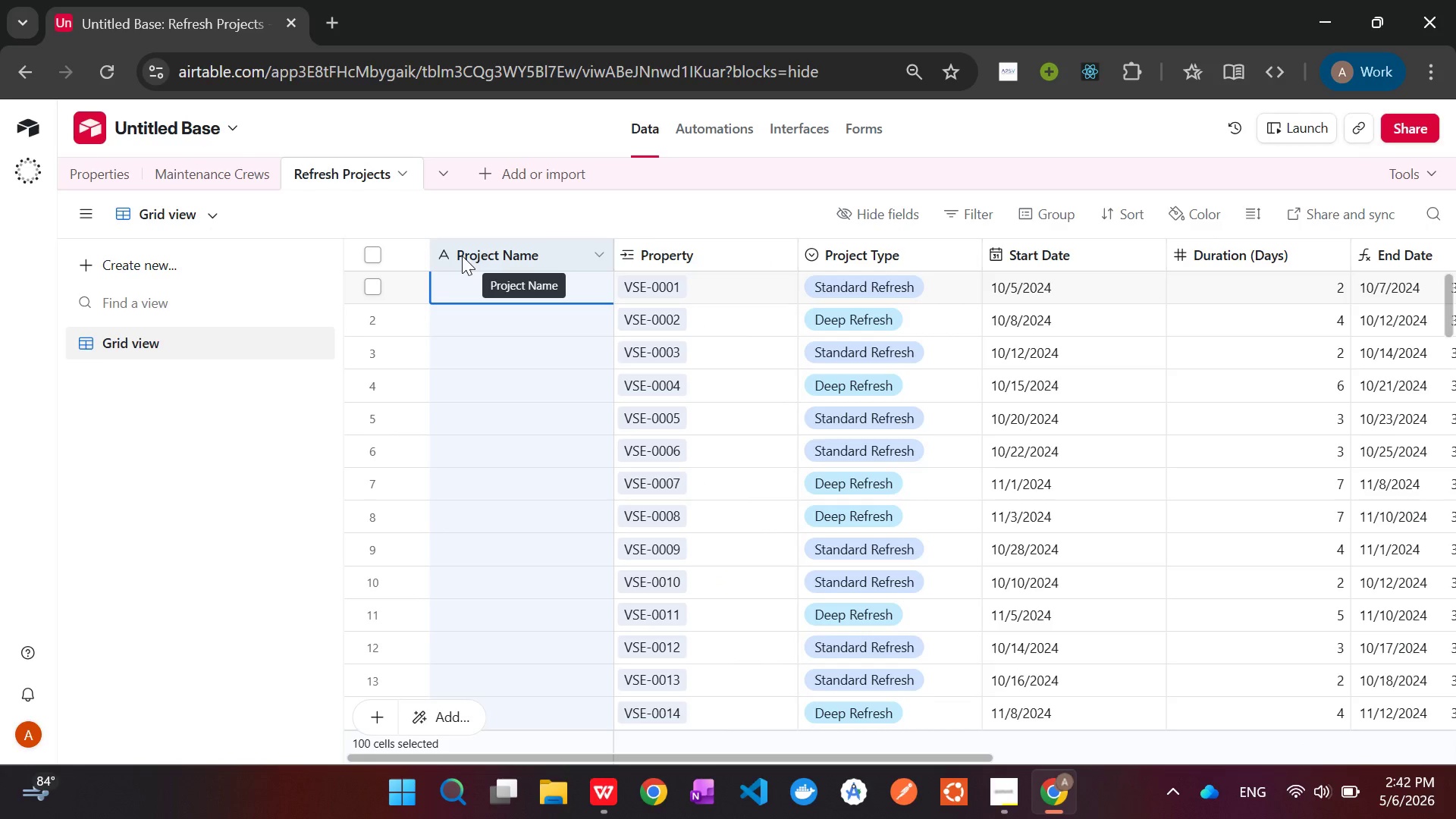 
right_click([462, 256])
 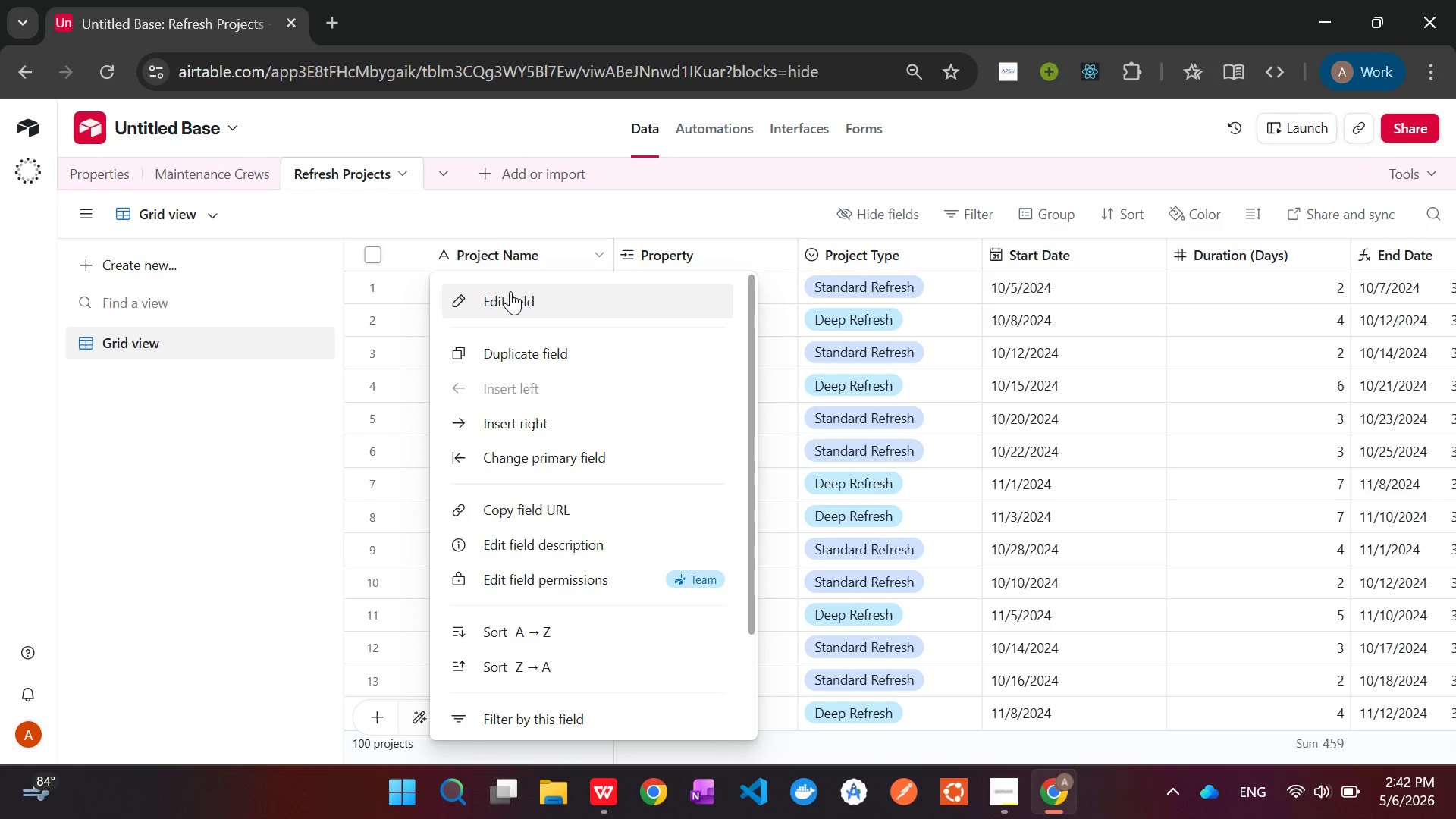 
left_click([510, 292])
 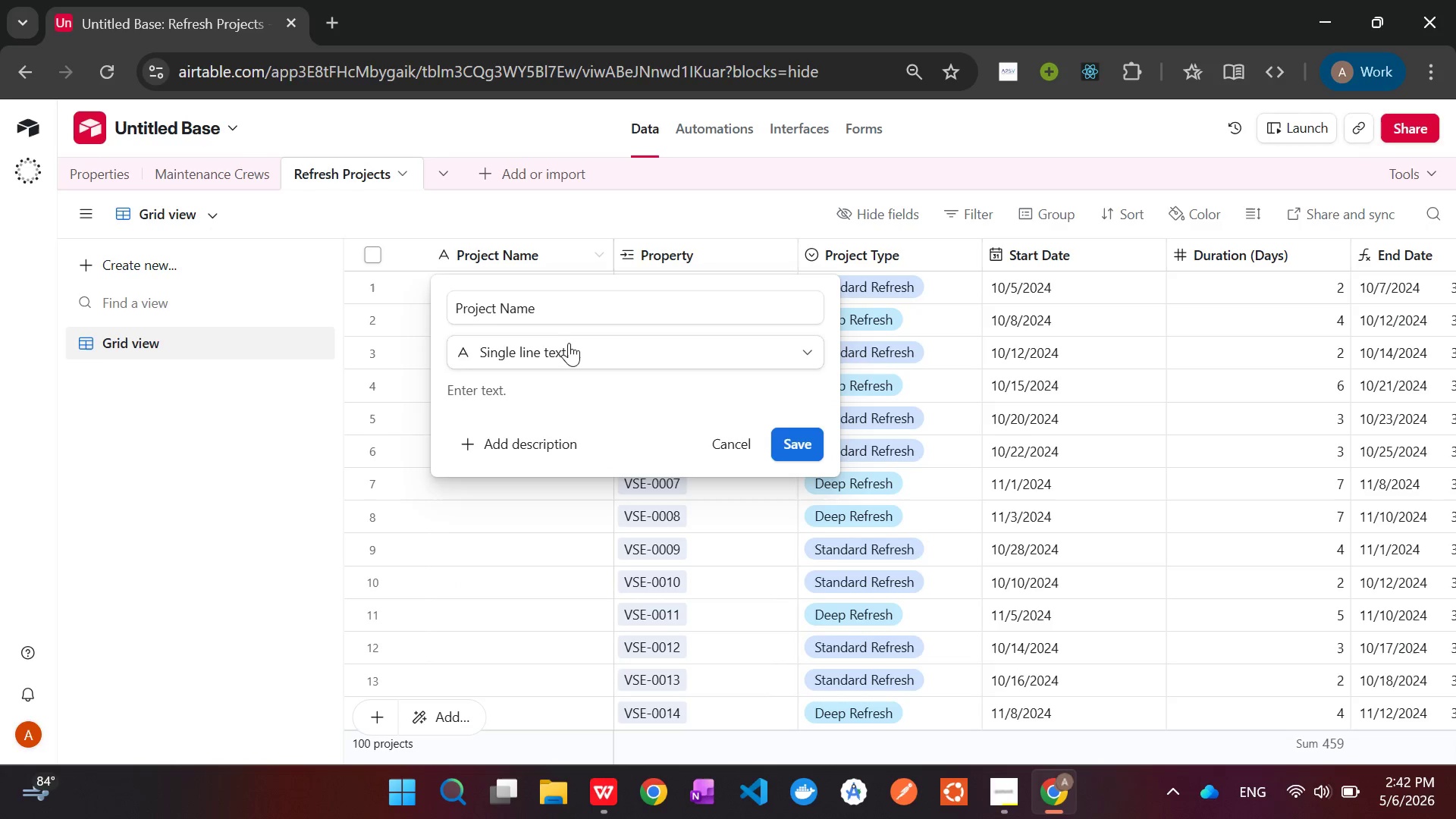 
left_click([569, 350])
 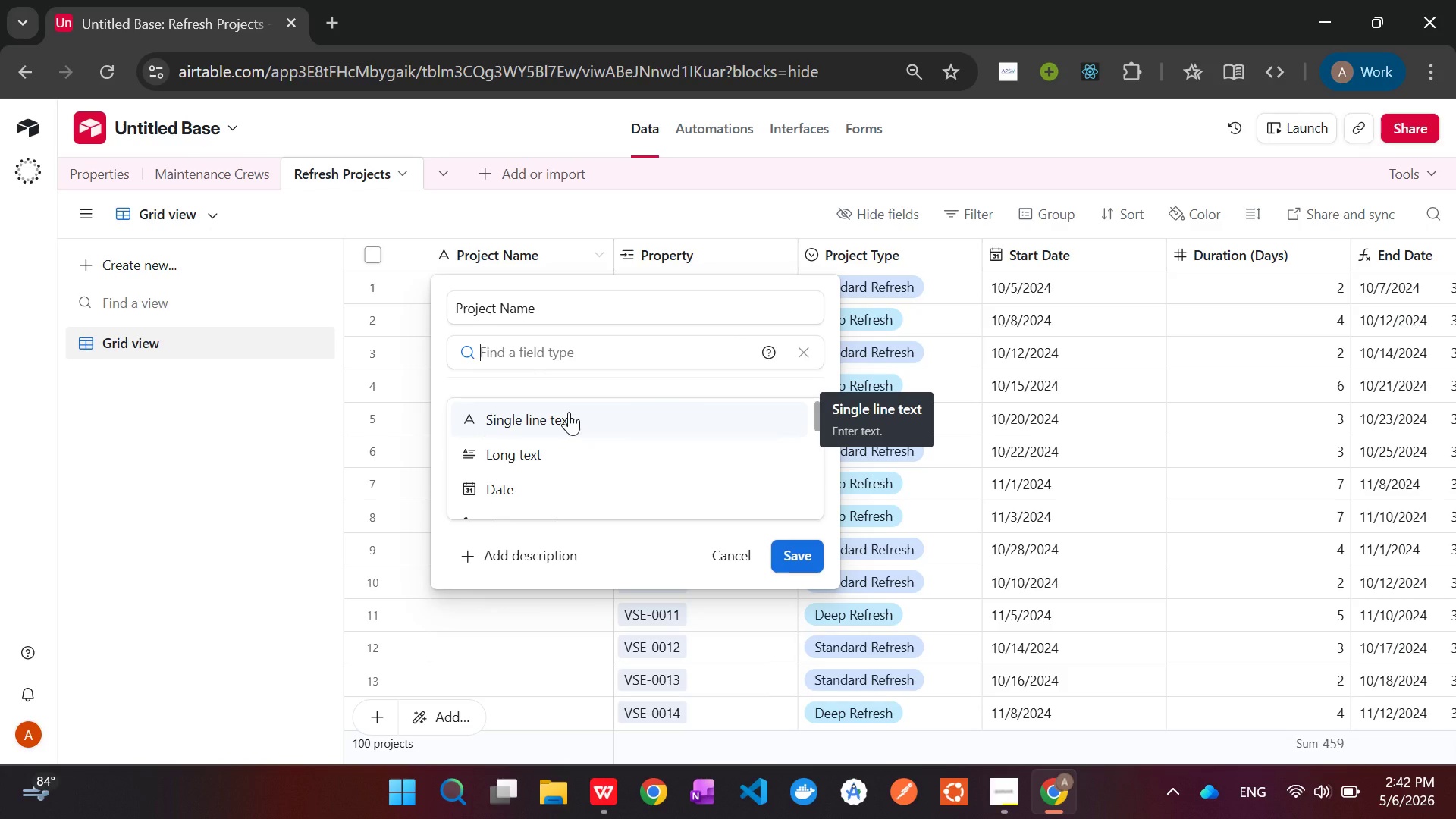 
type(for)
 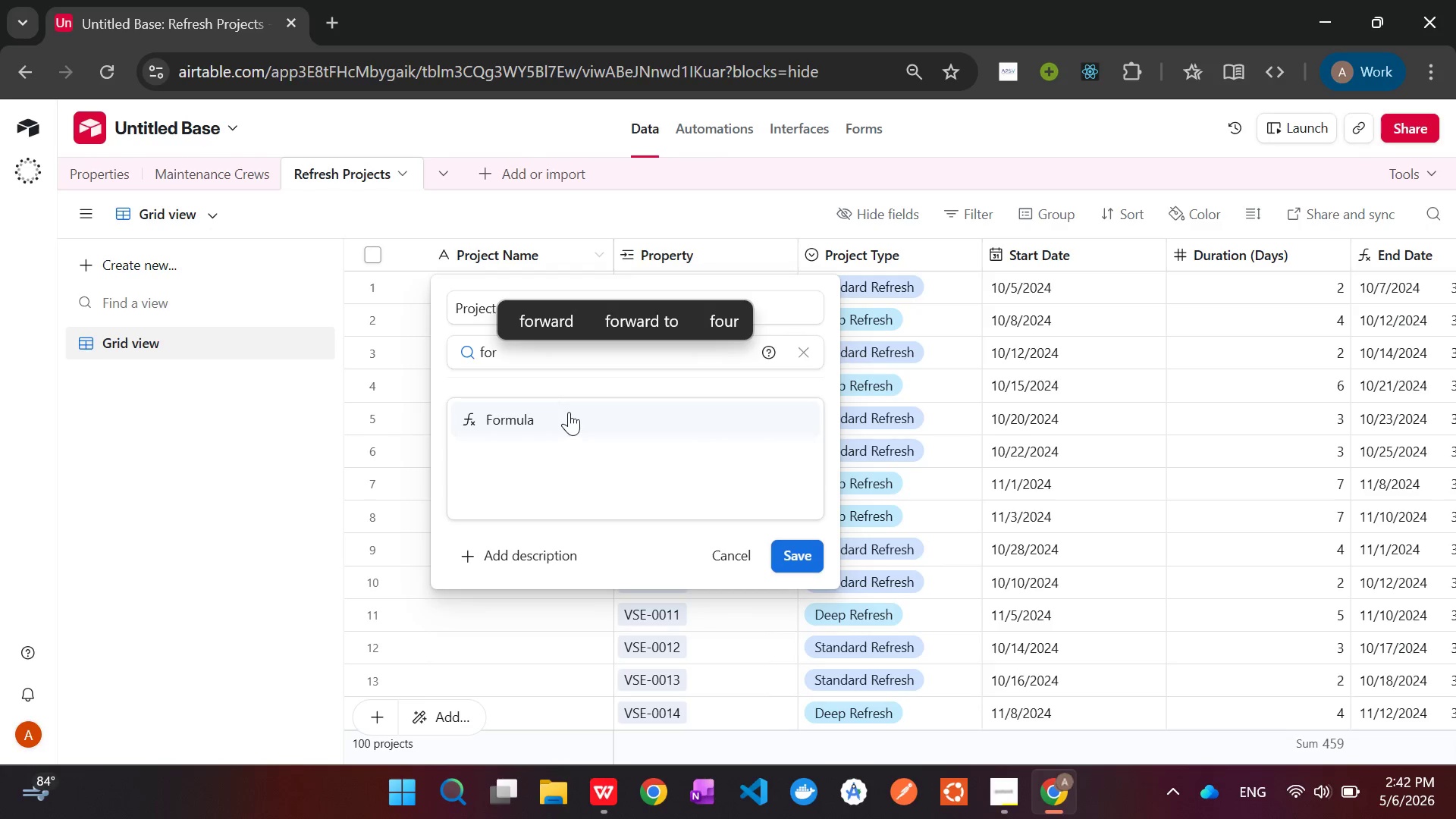 
key(Enter)
 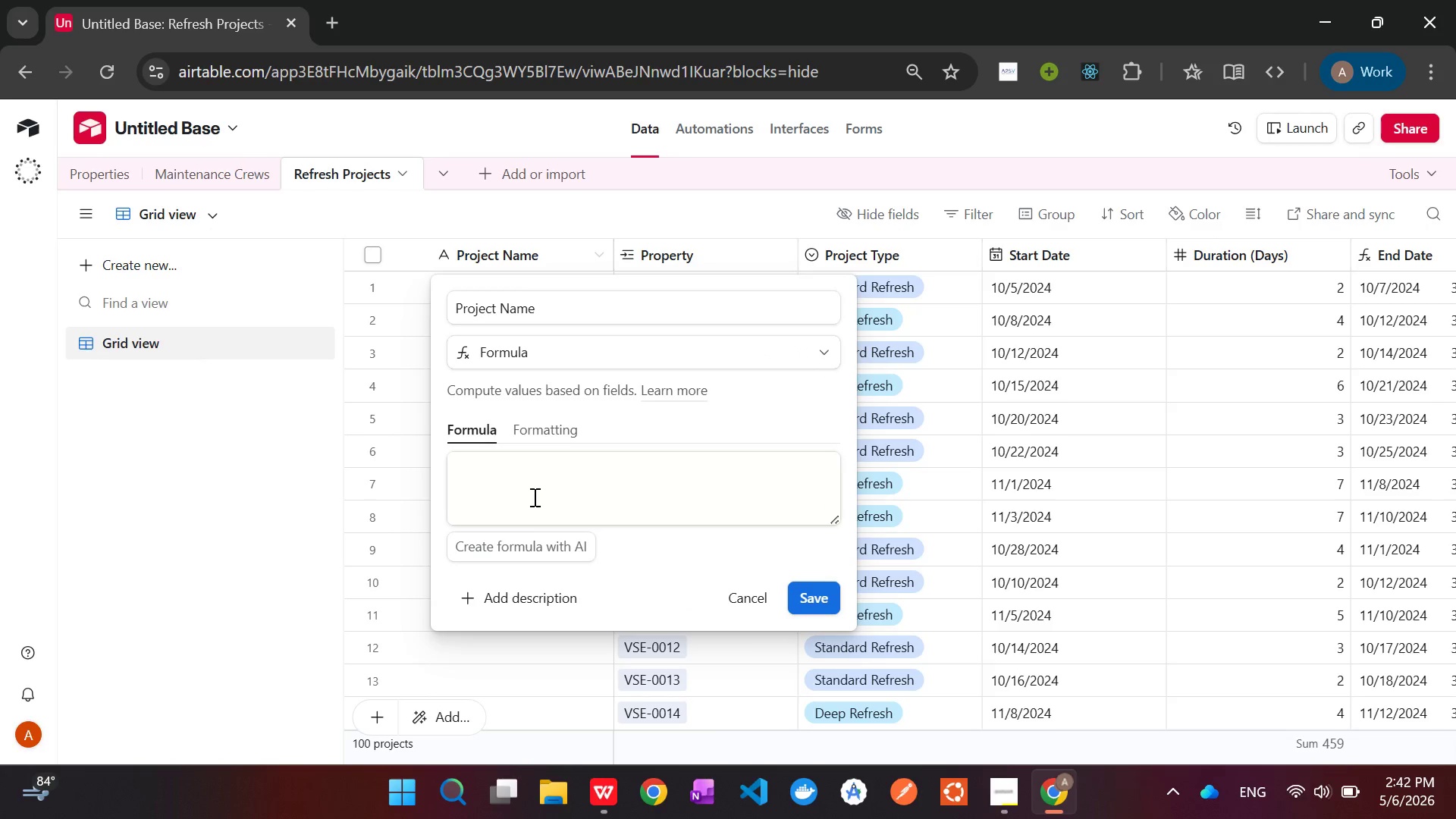 
left_click([524, 487])
 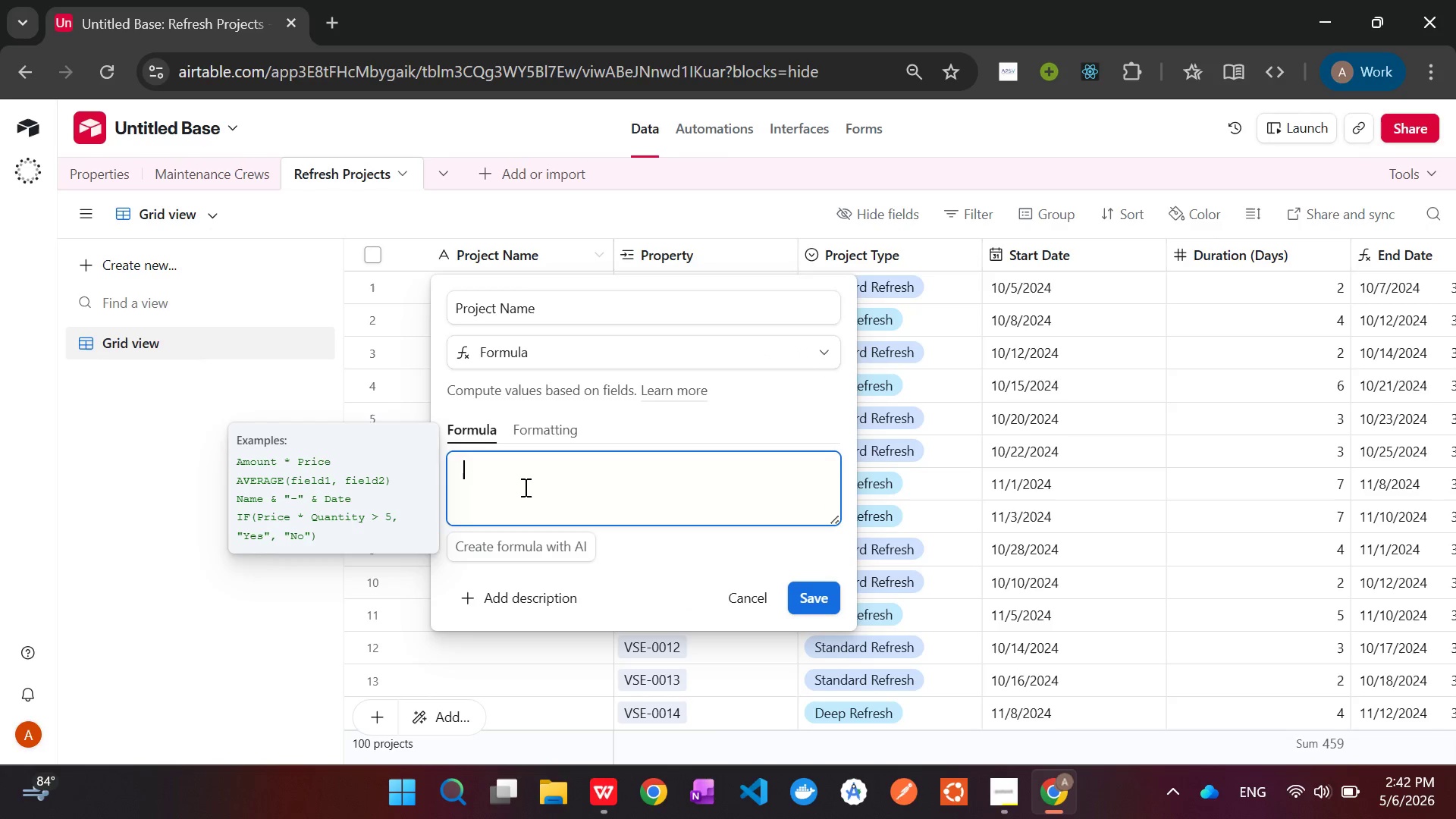 
type({Pro)
key(Tab)
type( & " - )
 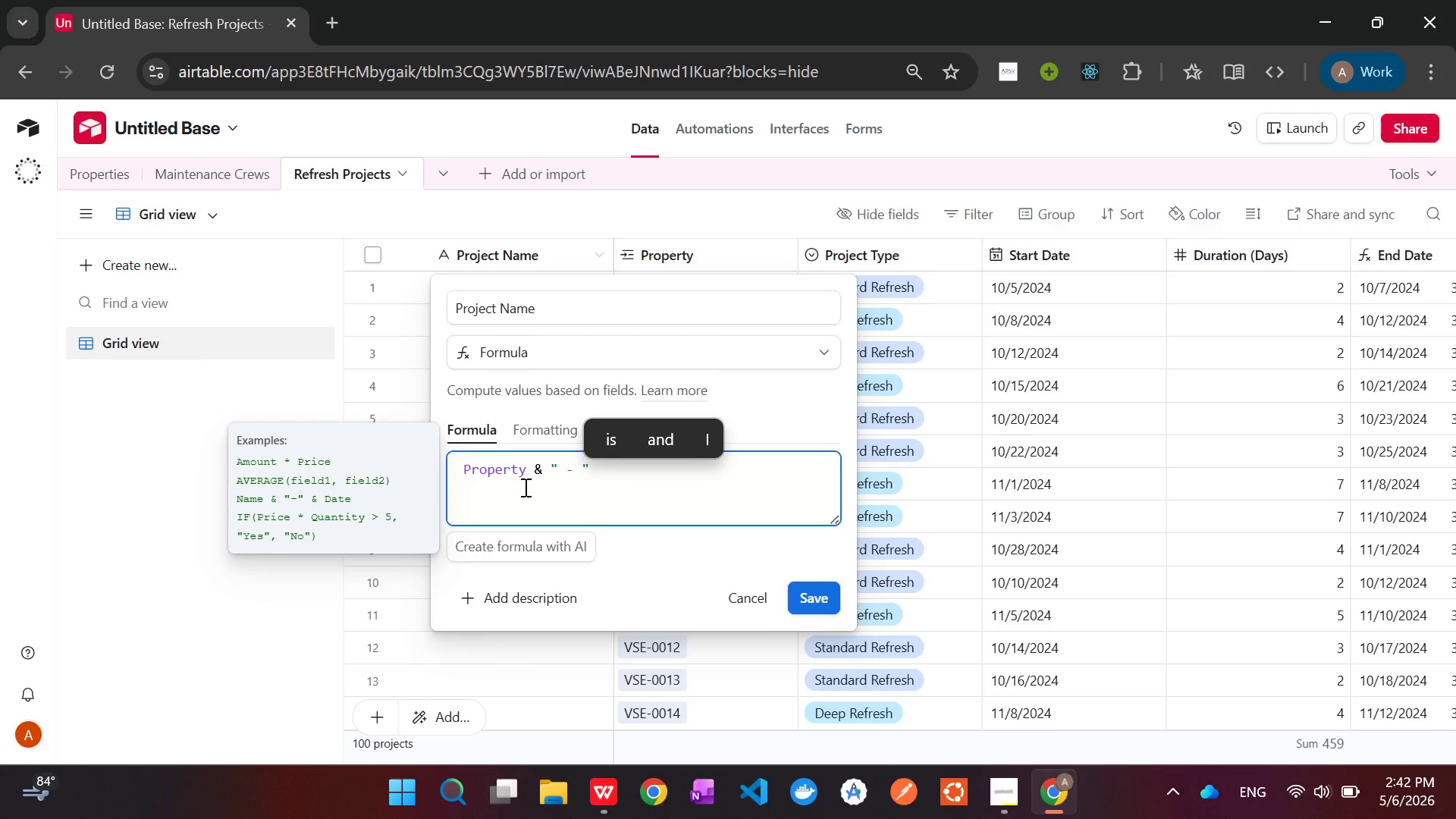 
key(ArrowRight)
 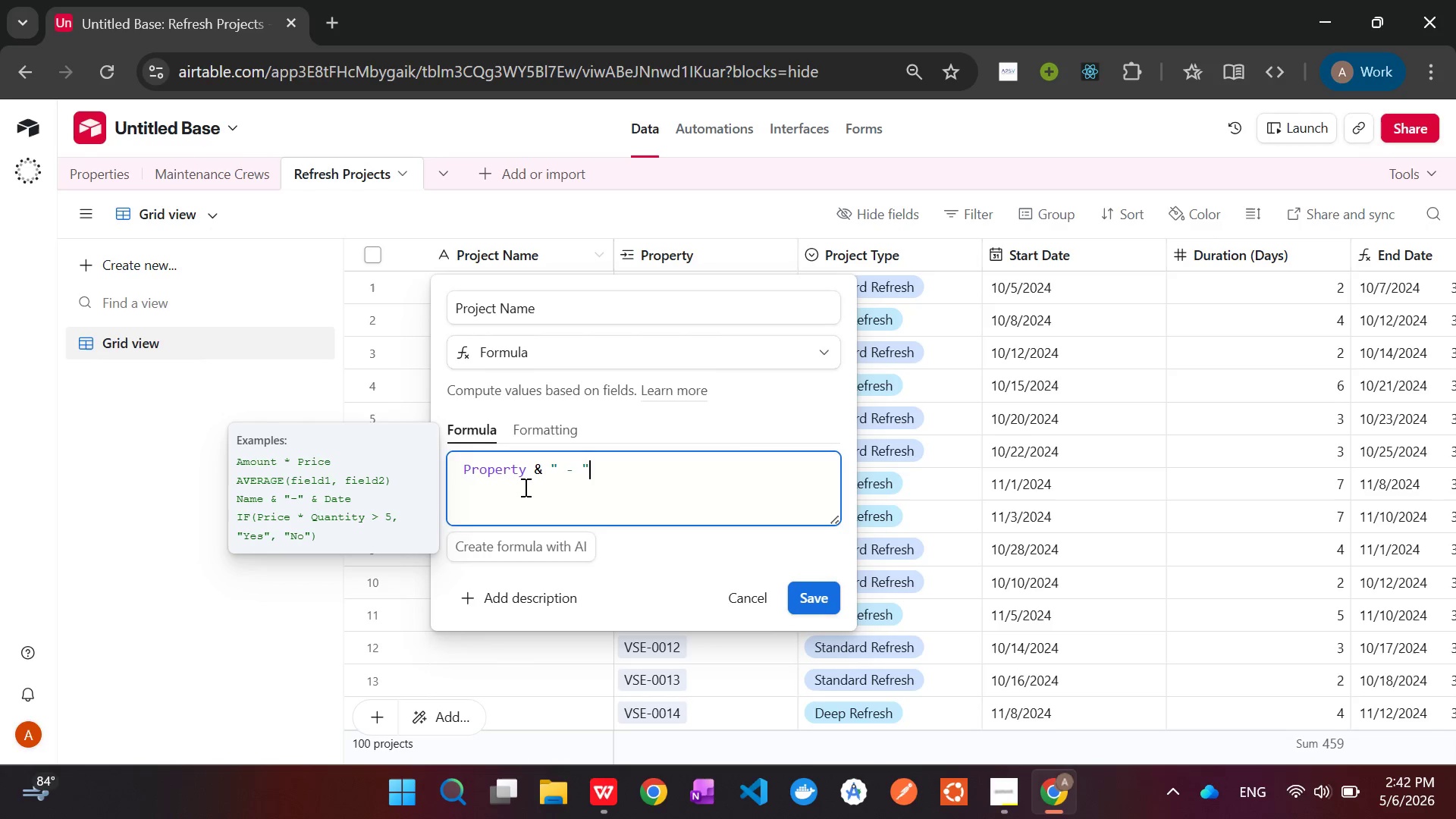 
type( & {Project )
key(Tab)
 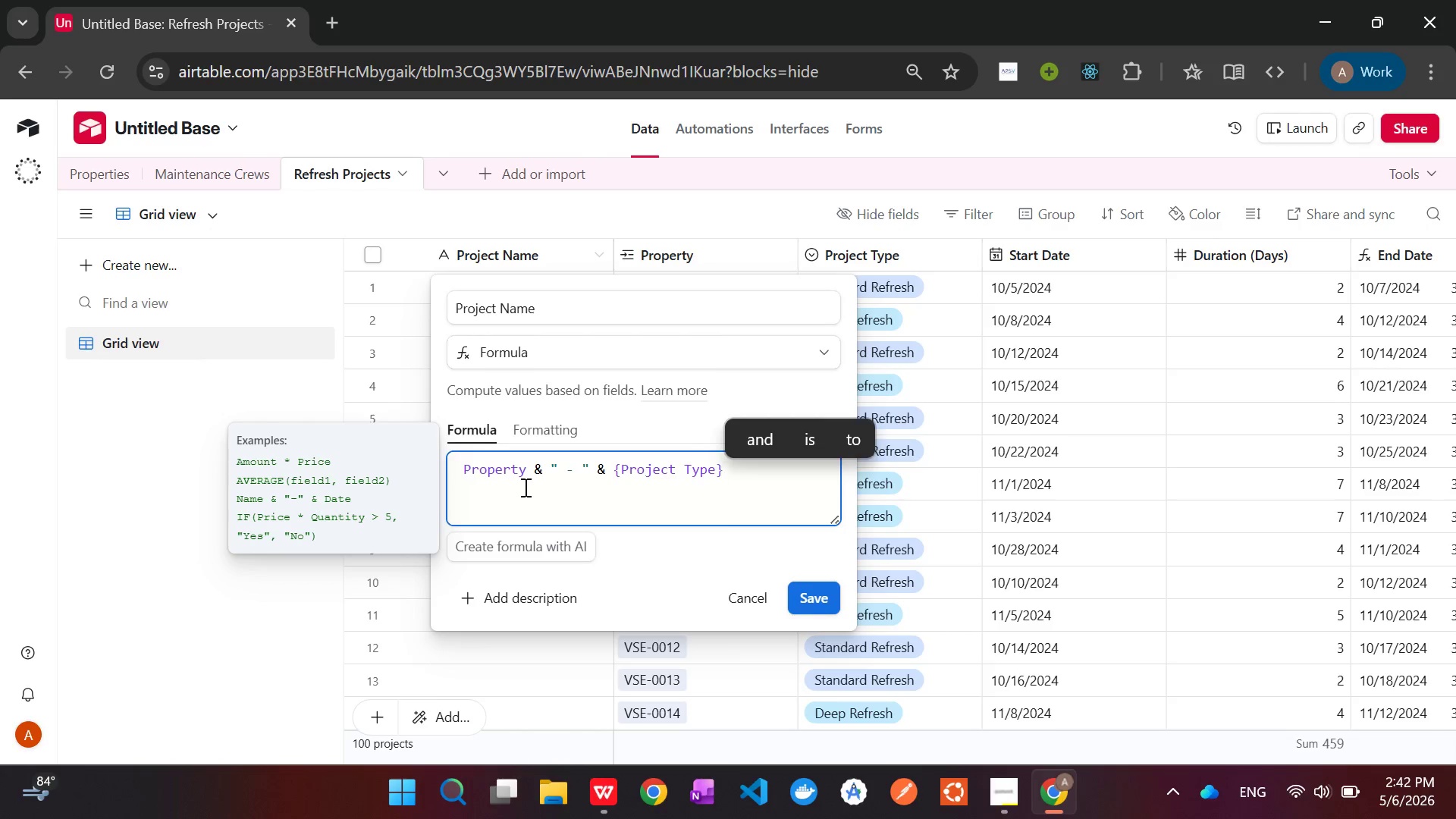 
left_click([814, 598])
 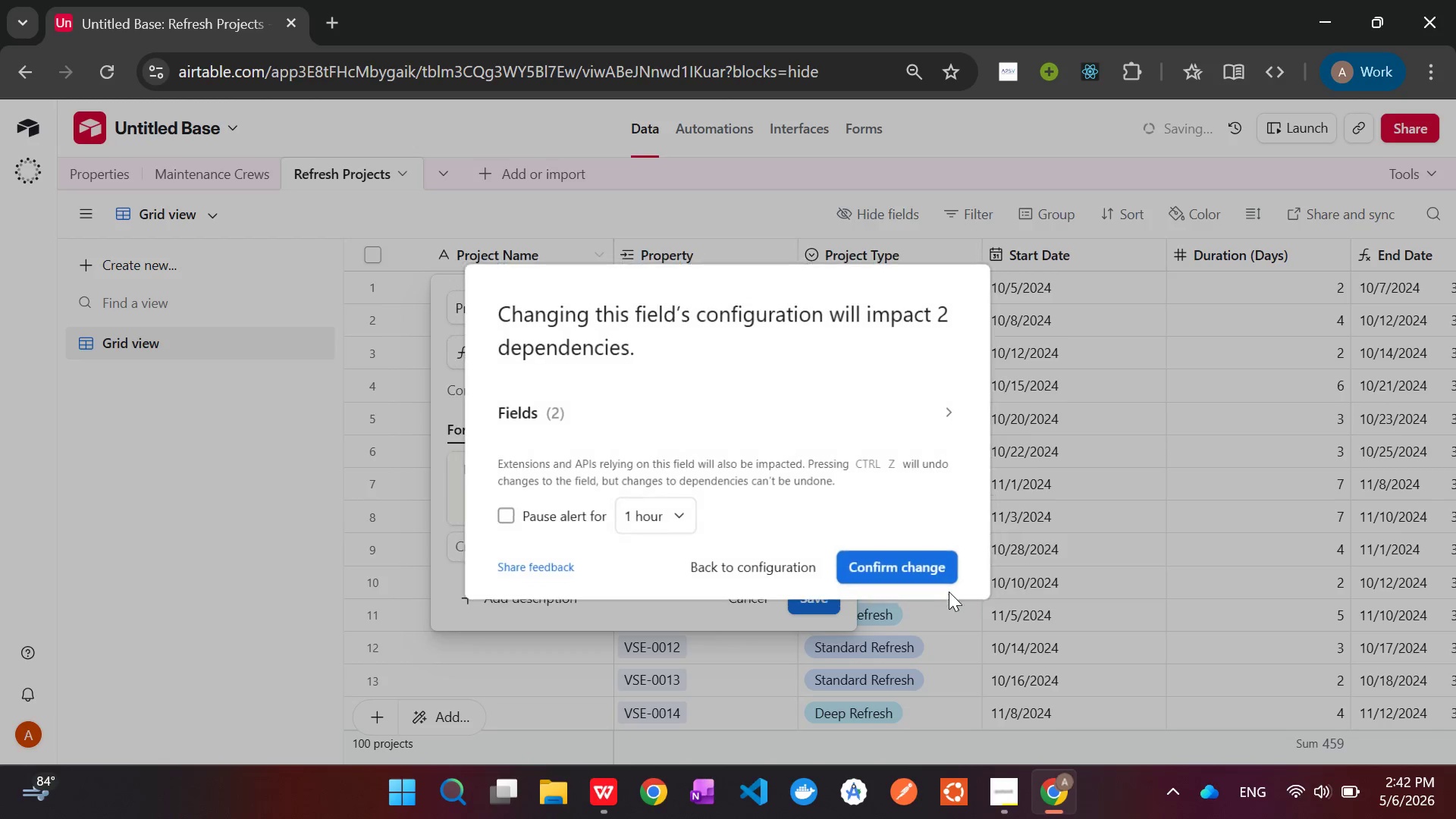 
wait(5.2)
 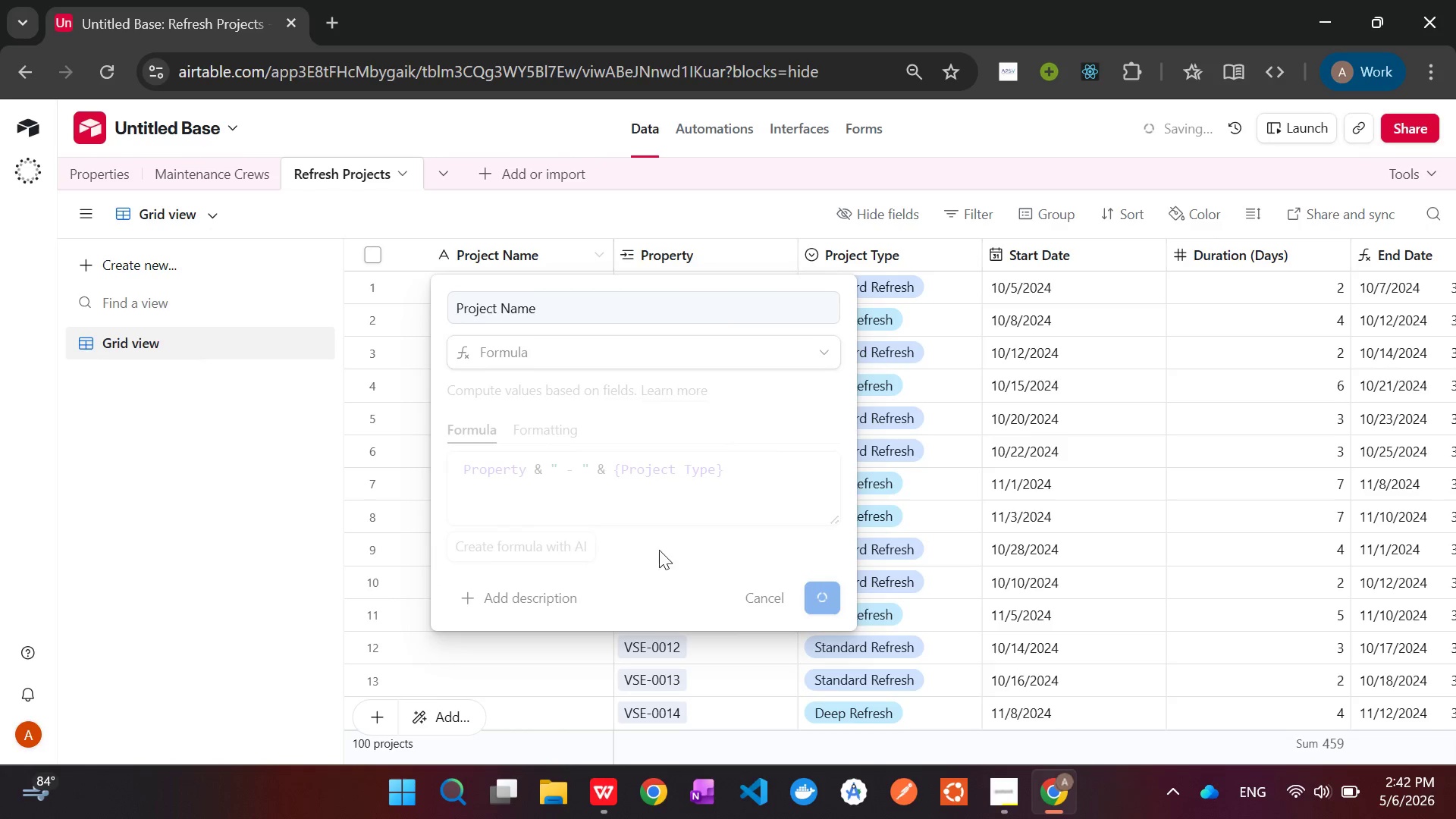 
left_click([900, 562])
 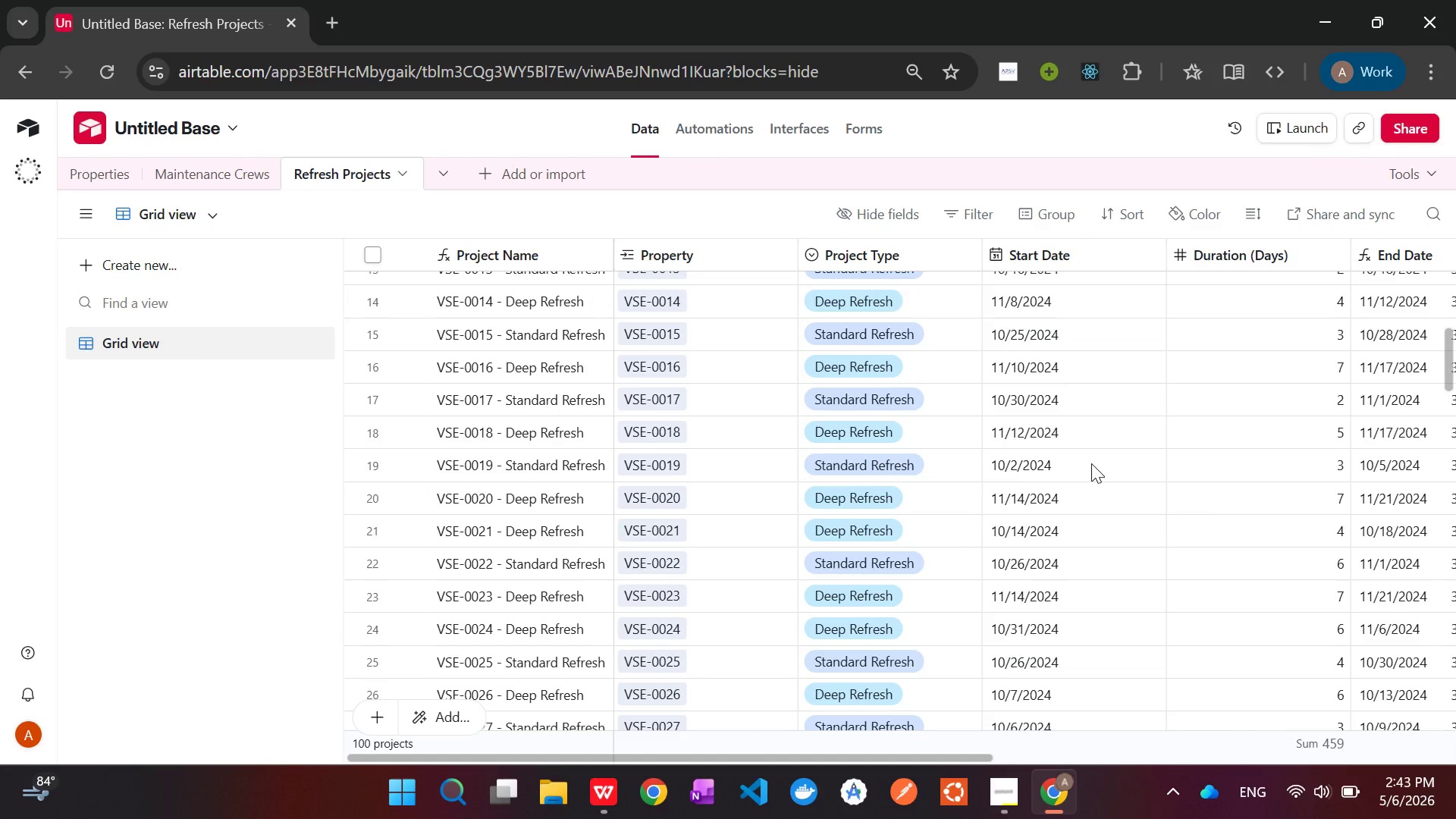 
wait(38.91)
 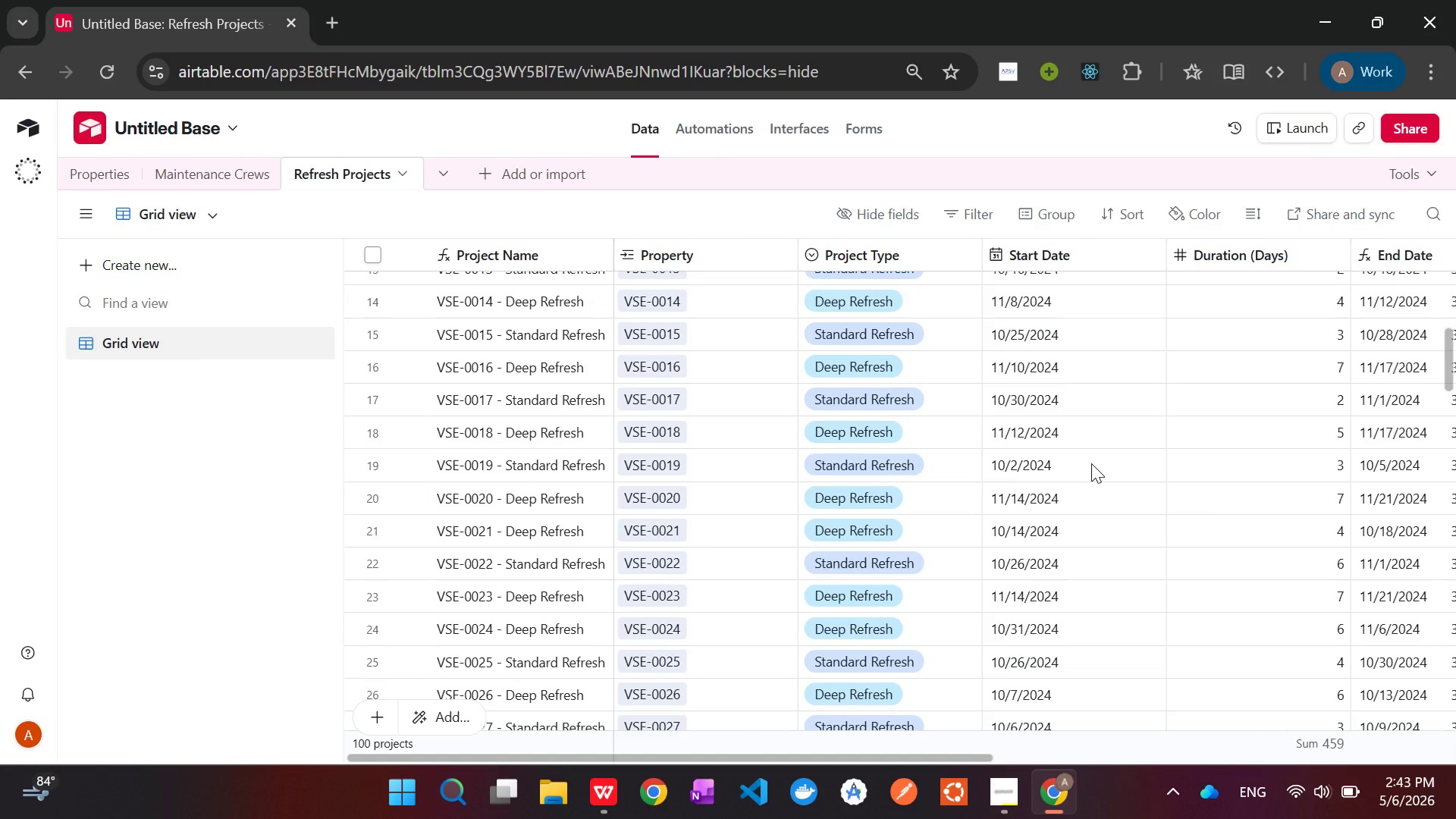 
left_click([601, 783])
 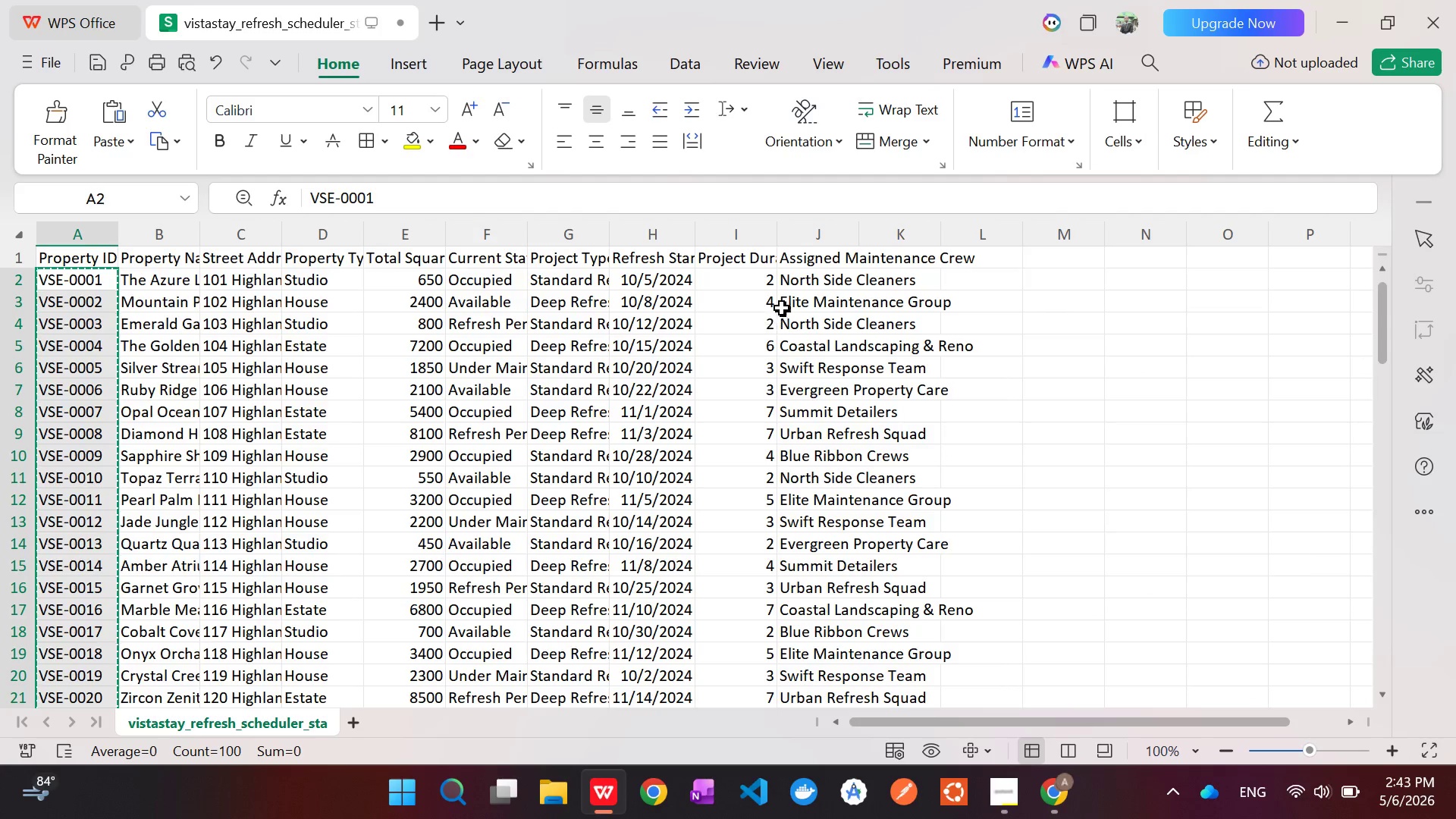 
left_click([738, 262])
 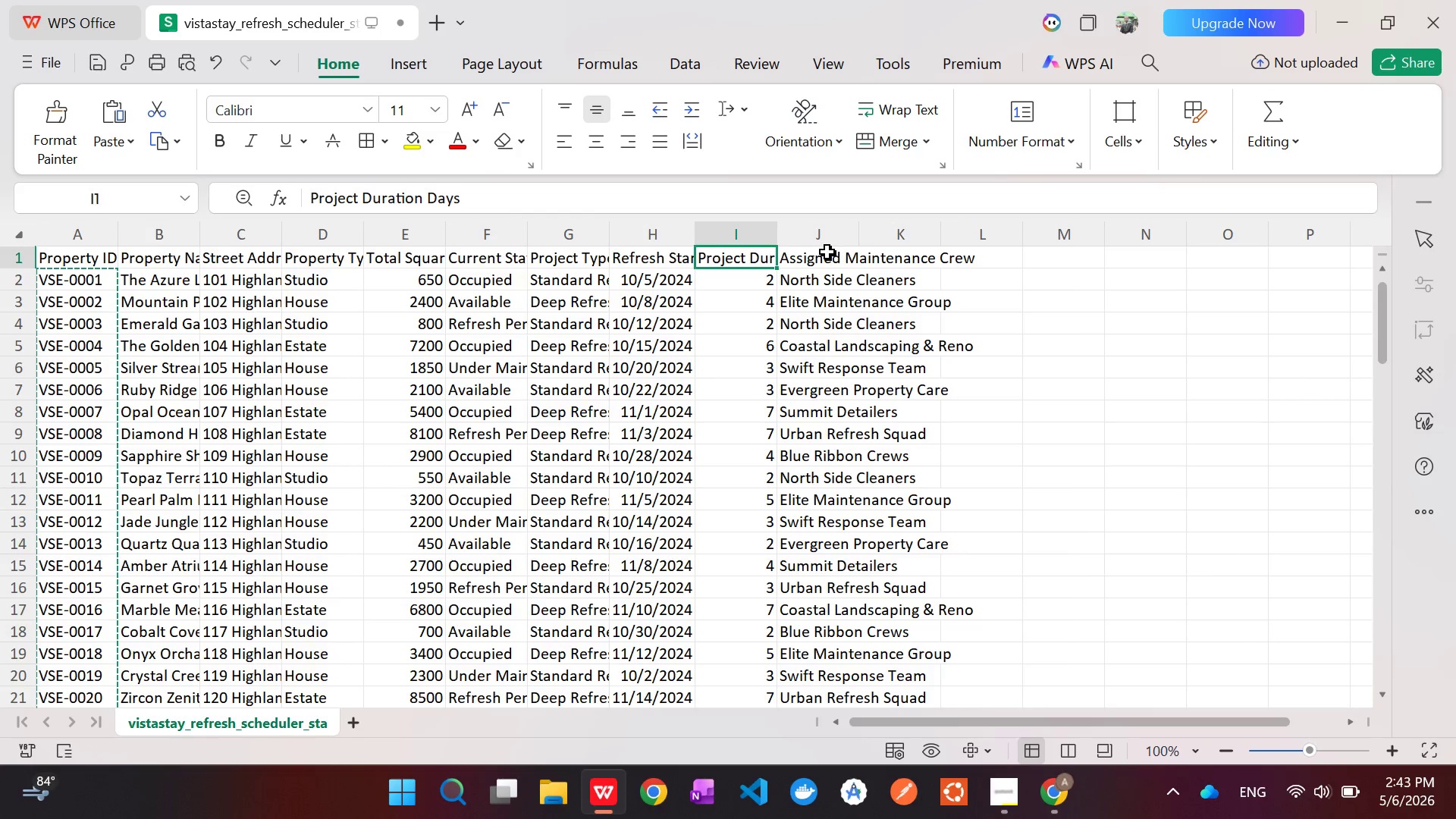 
left_click([819, 258])
 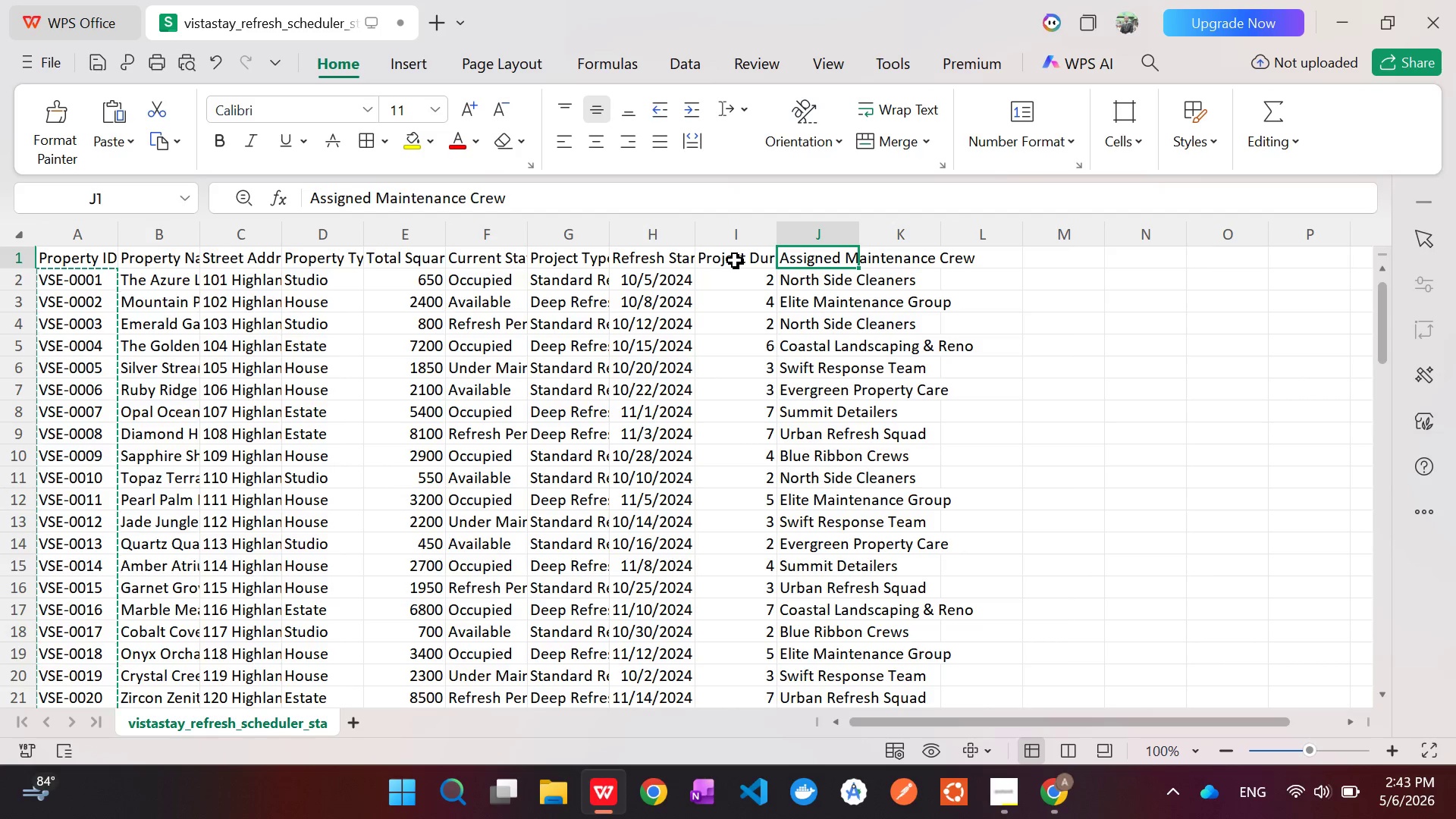 
left_click([735, 260])
 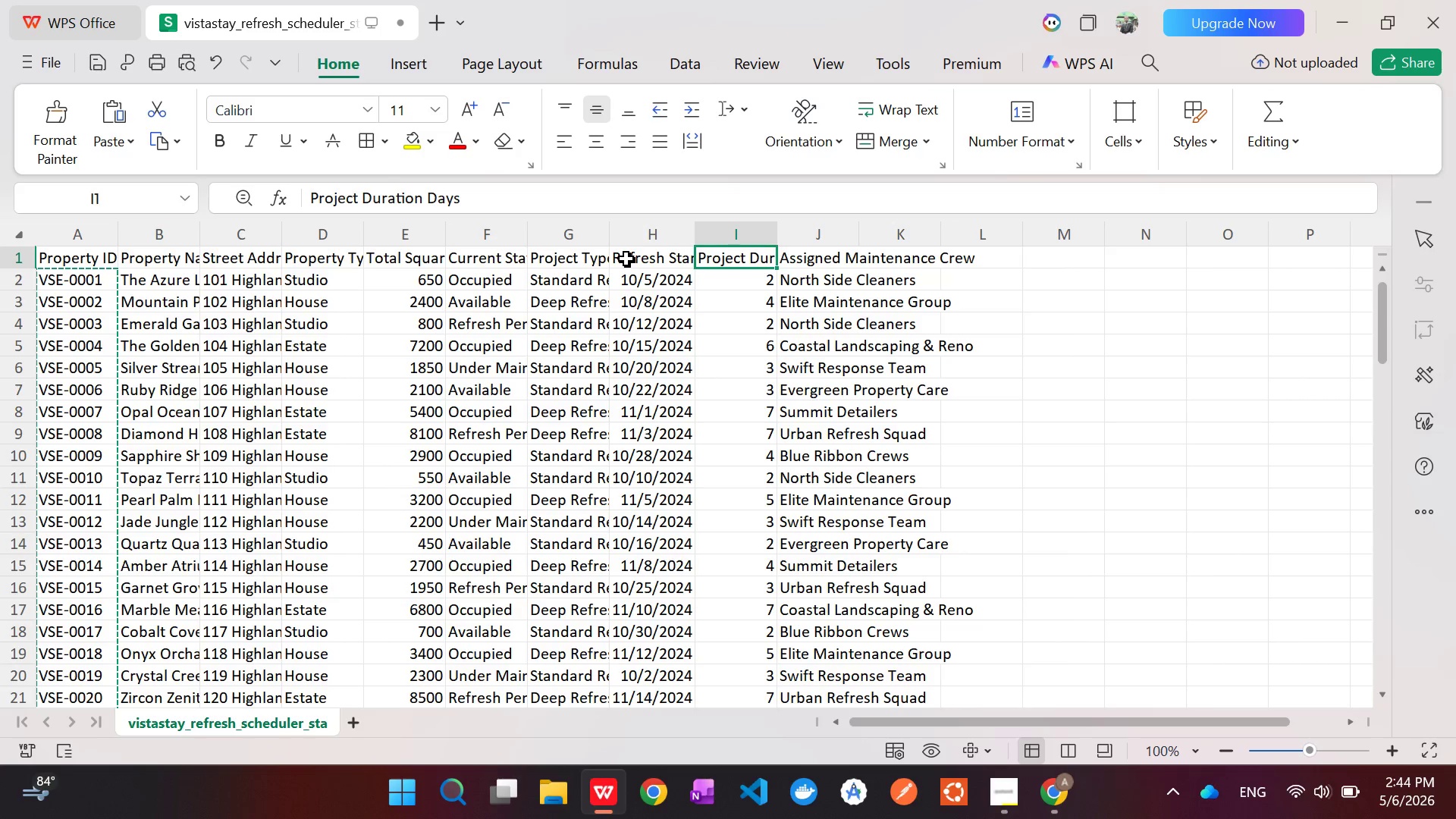 
wait(31.8)
 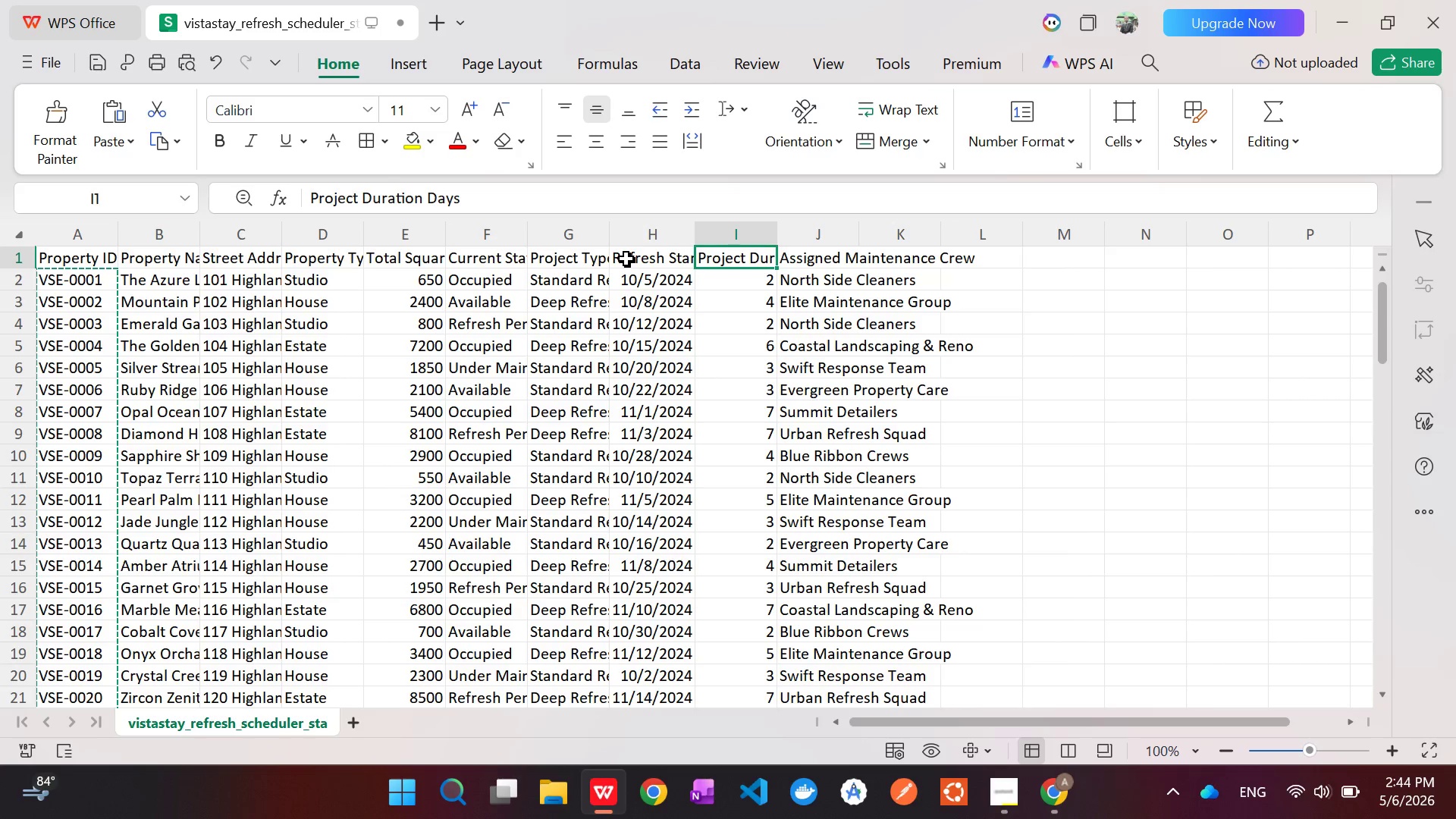 
left_click([228, 265])
 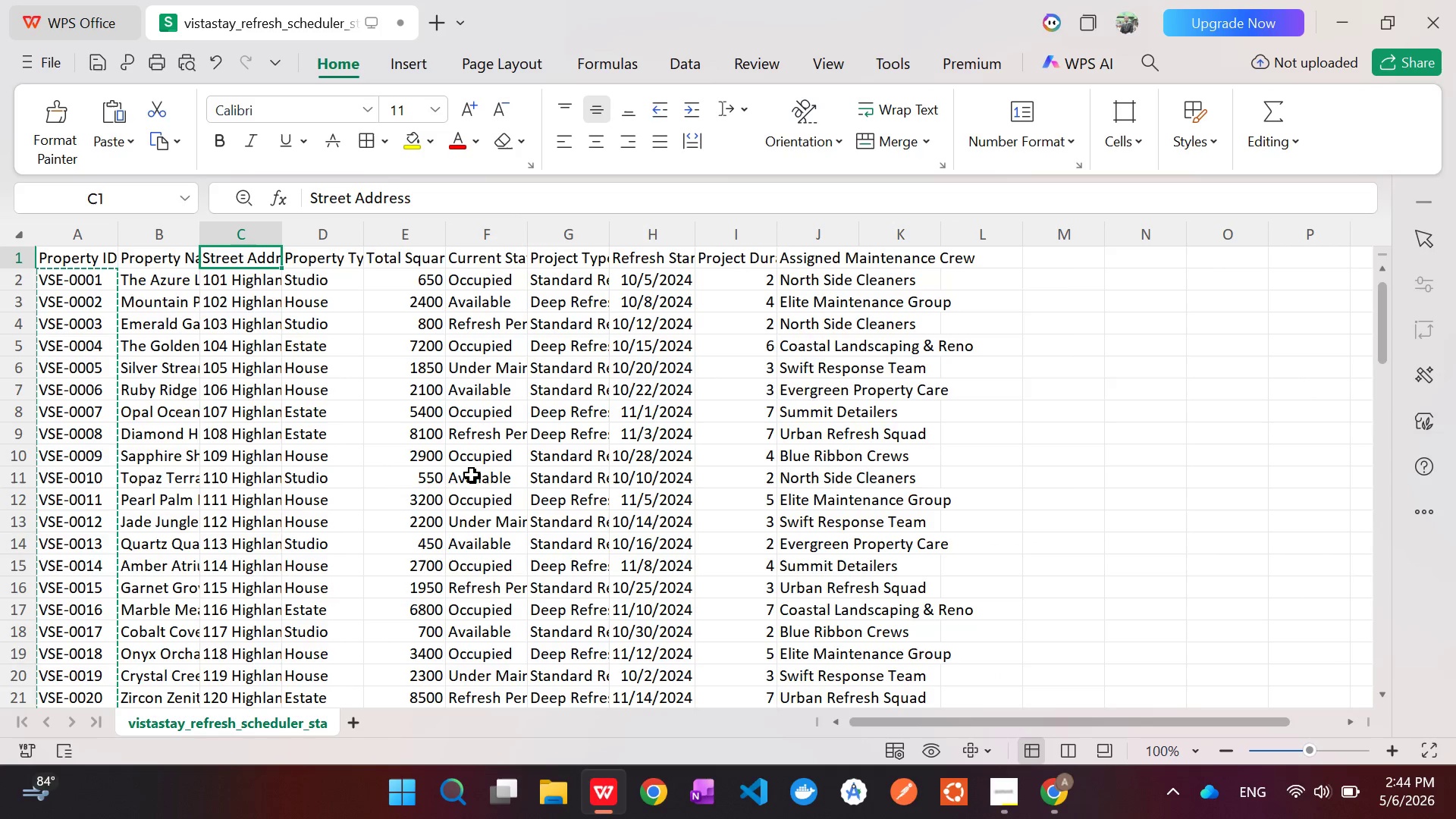 
wait(7.88)
 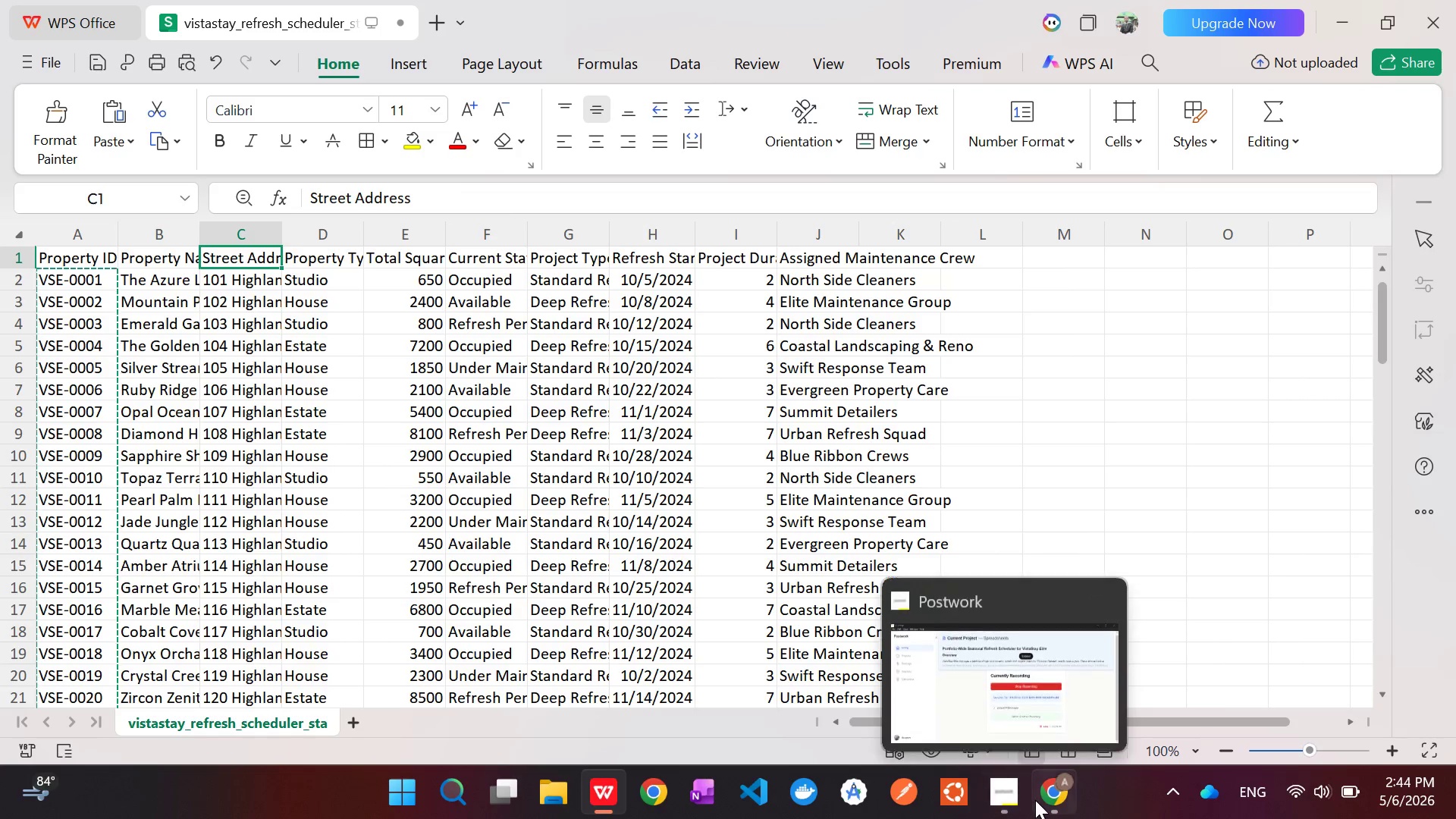 
left_click([1072, 792])
 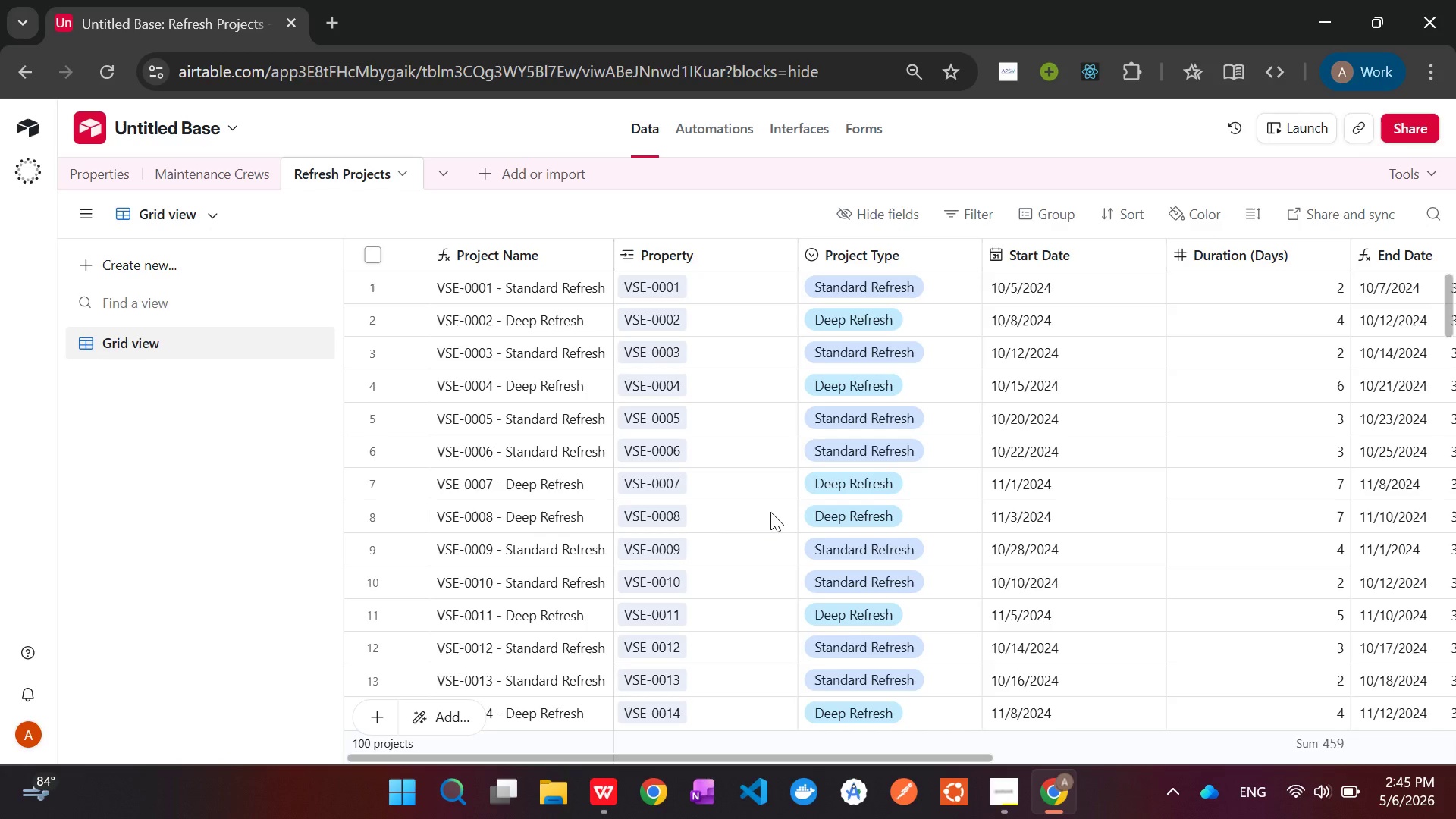 
wait(60.64)
 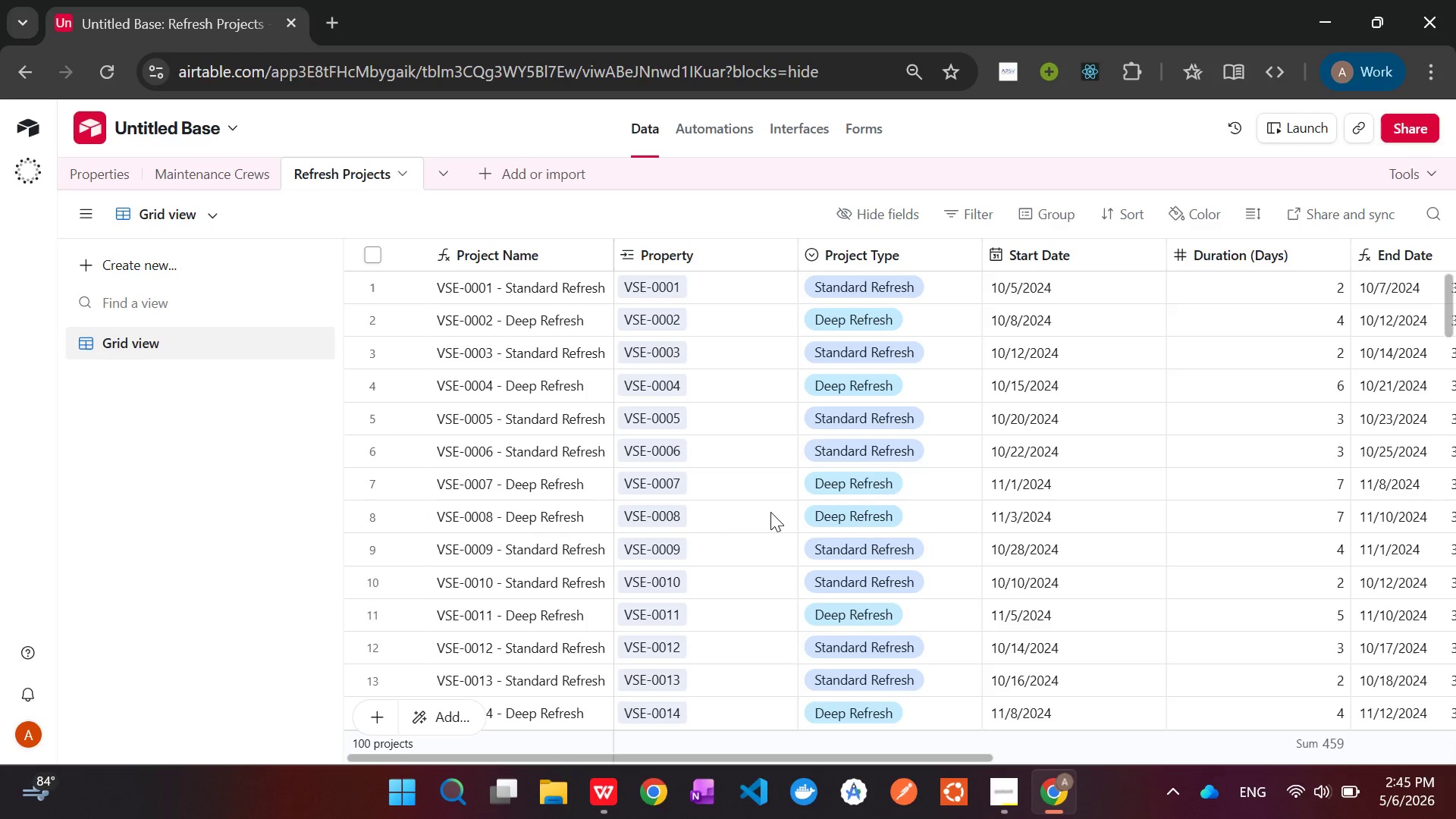 
left_click([490, 166])
 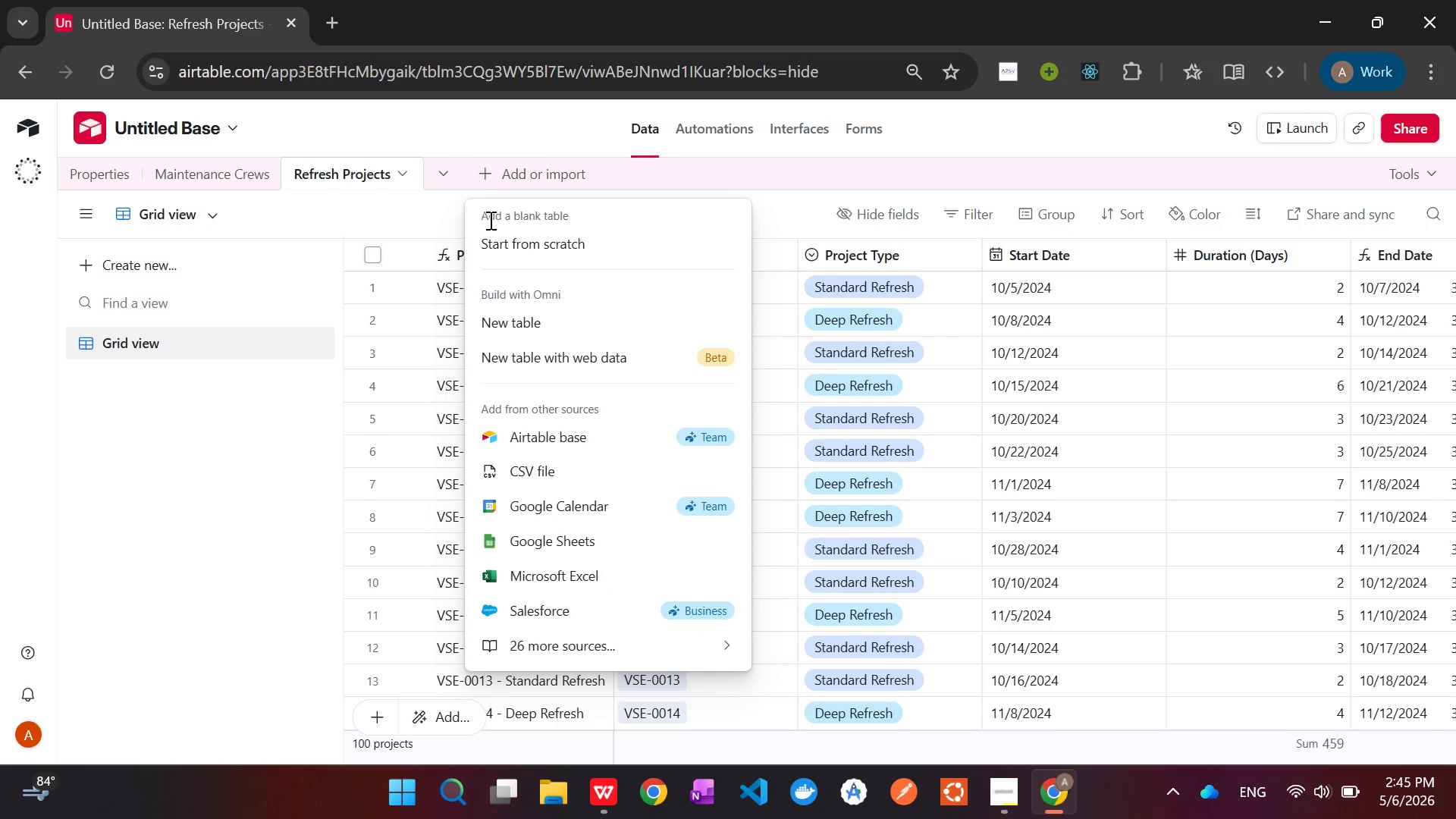 
left_click([505, 233])
 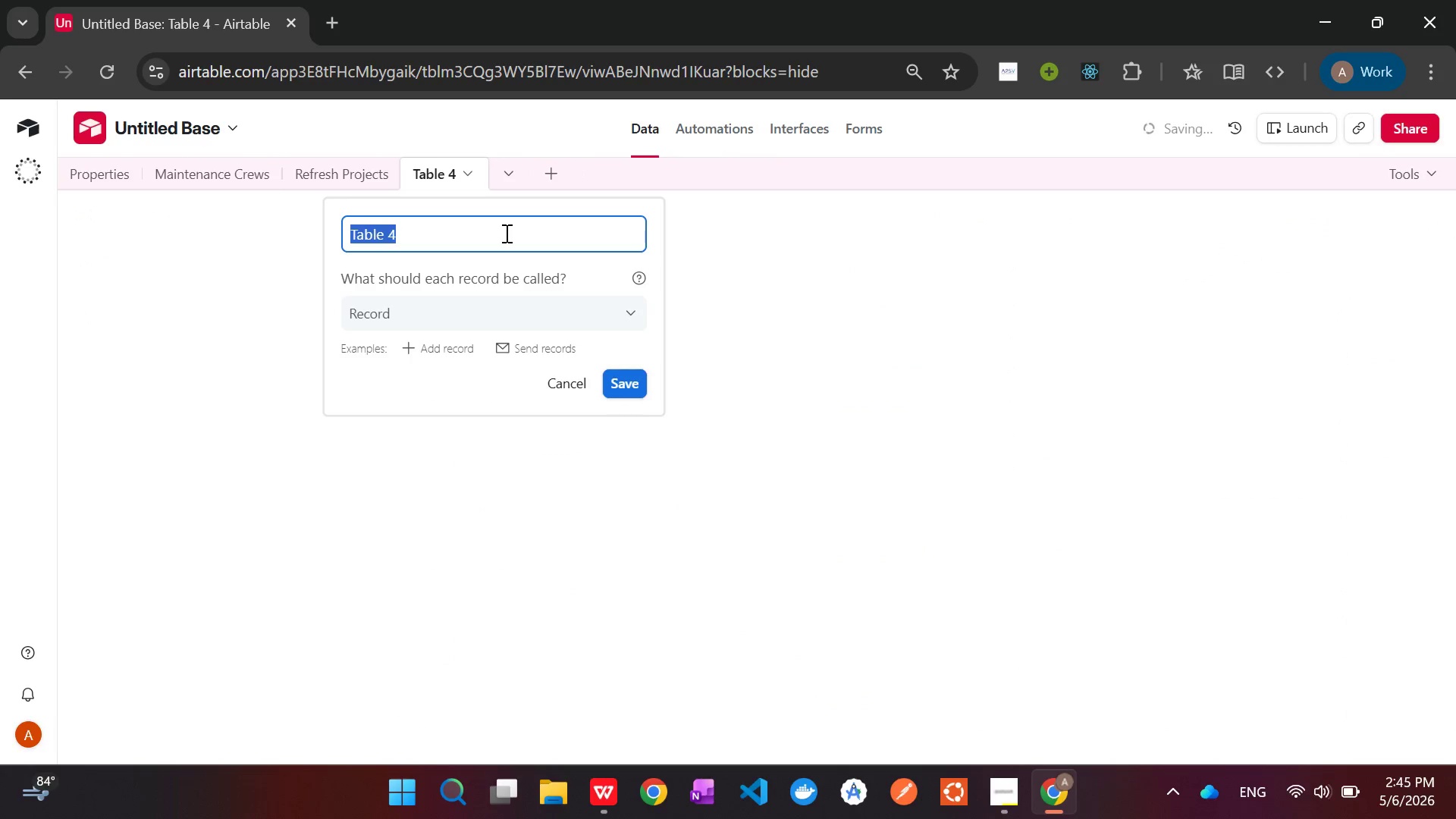 
key(Backspace)
 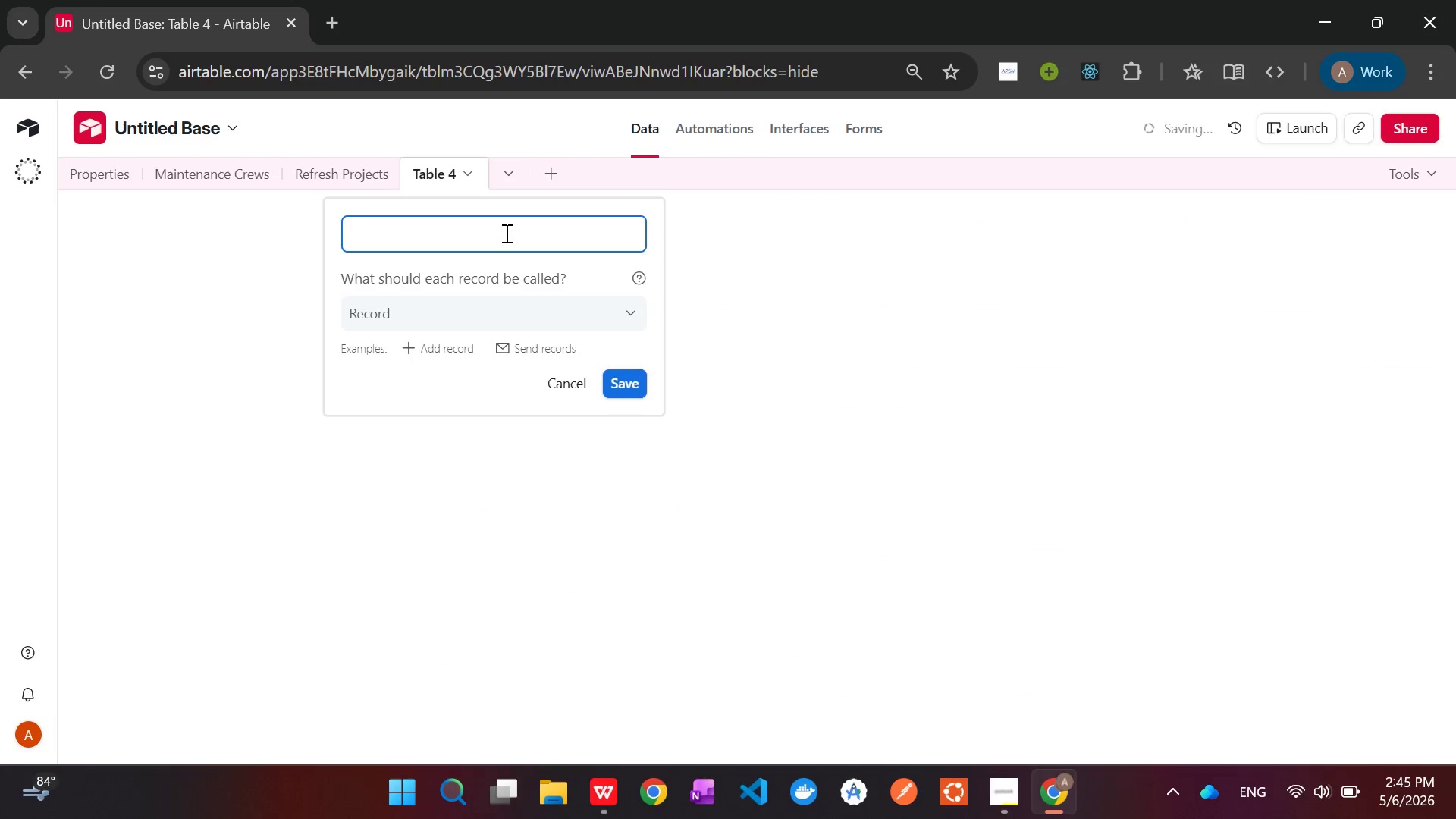 
hold_key(key=ShiftLeft, duration=1.53)
 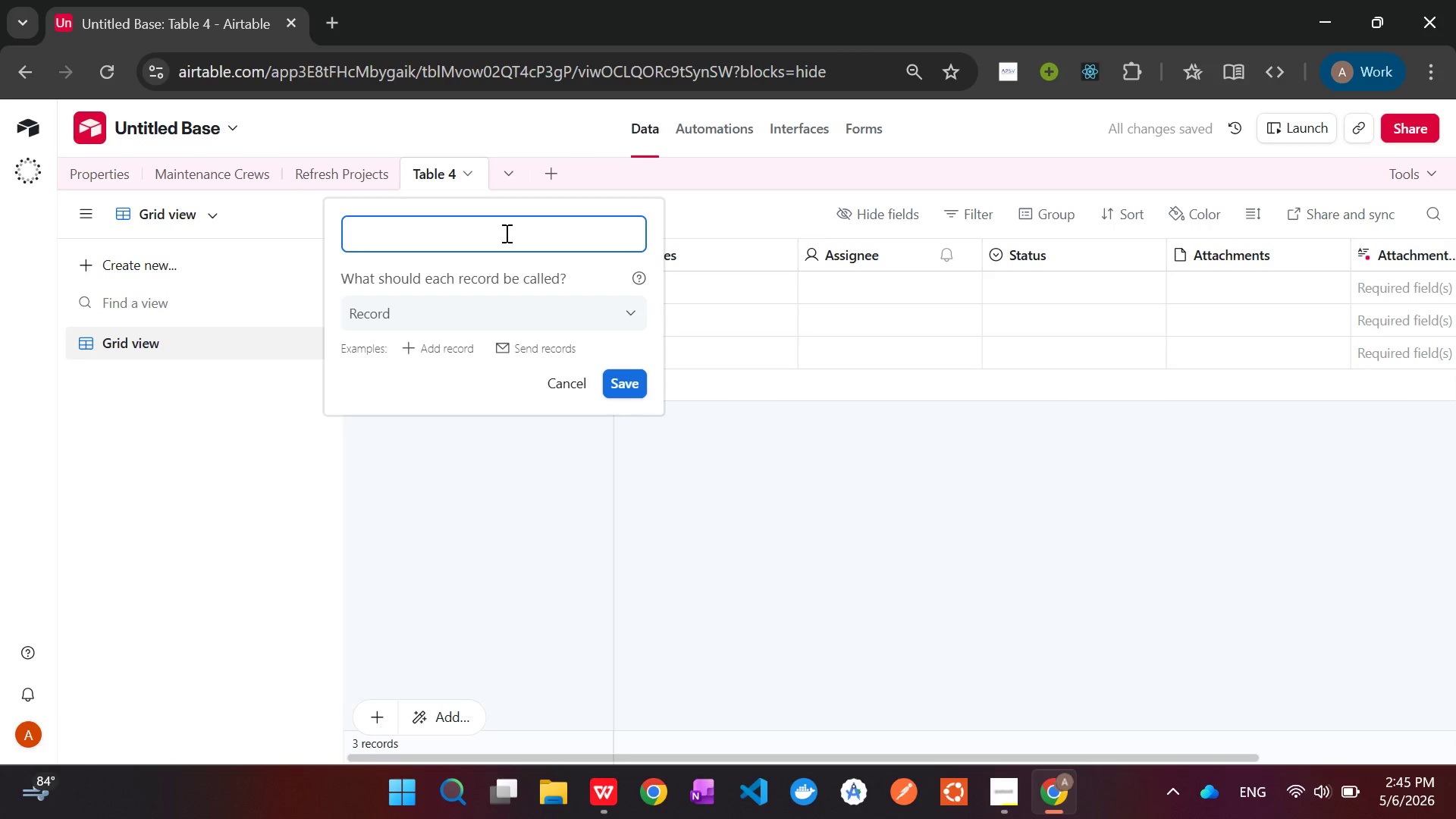 
hold_key(key=ShiftLeft, duration=0.84)
 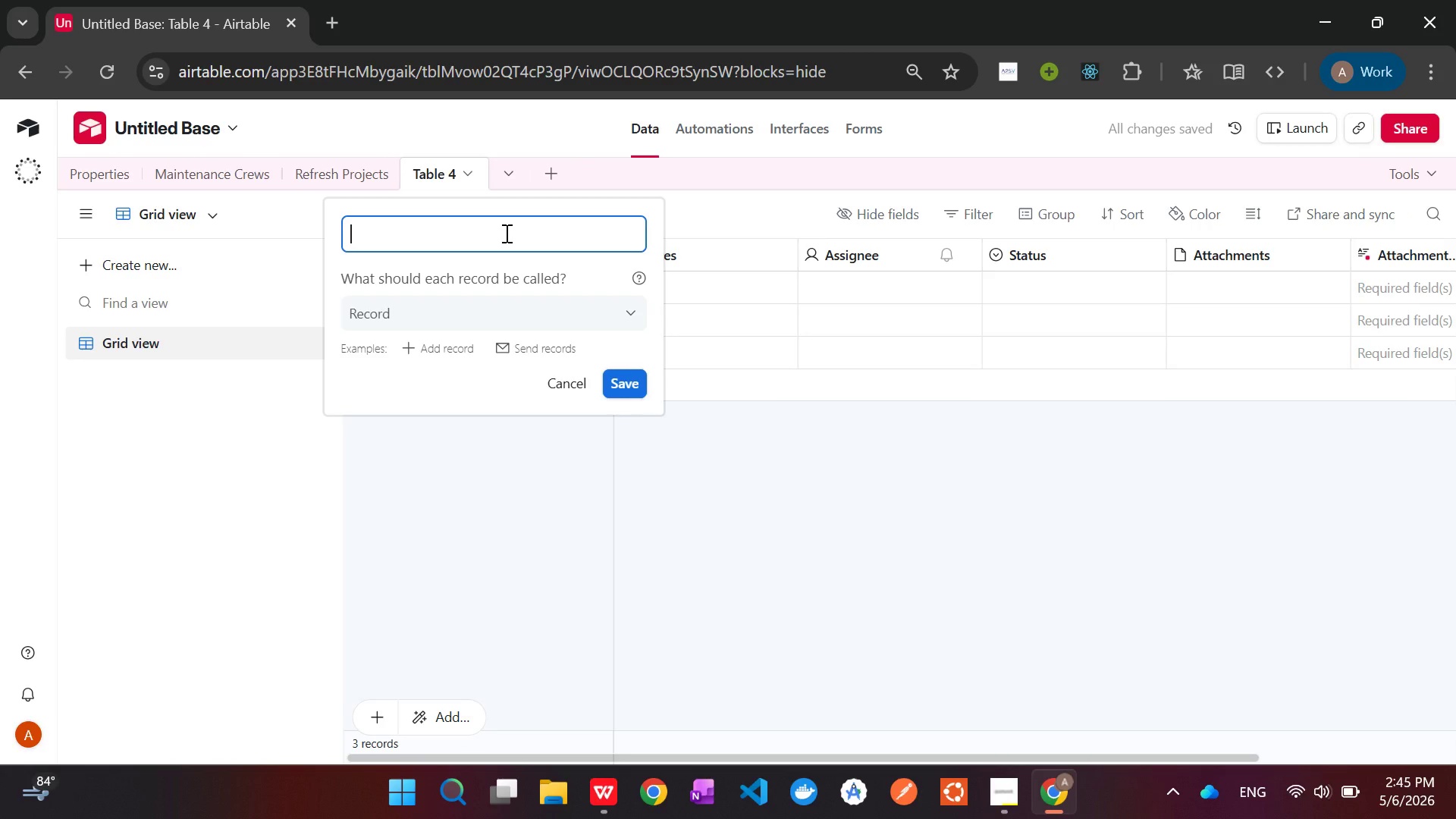 
type(Tsks)
 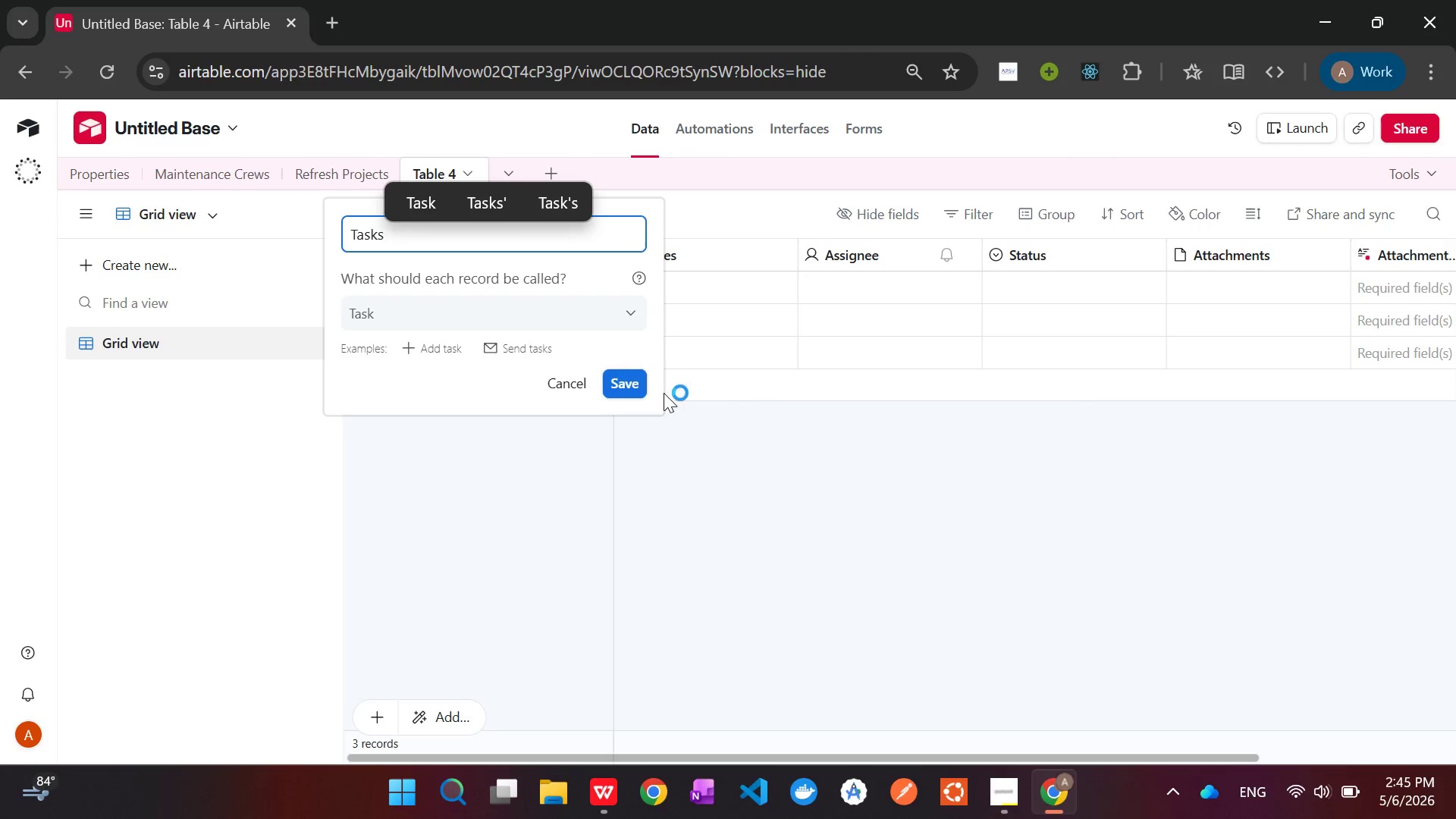 
left_click([622, 381])
 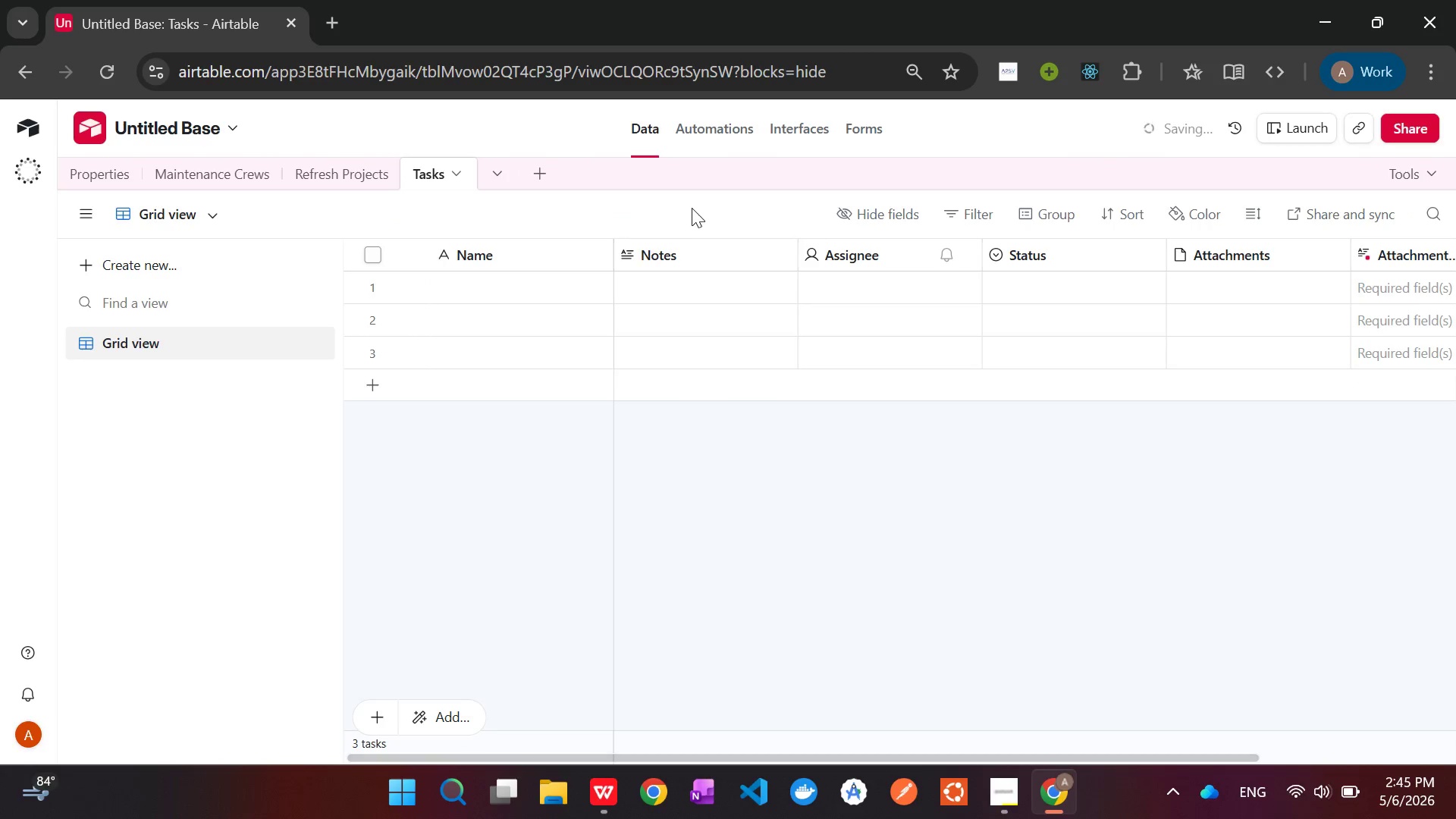 
hold_key(key=ControlLeft, duration=1.51)
left_click([686, 258])
 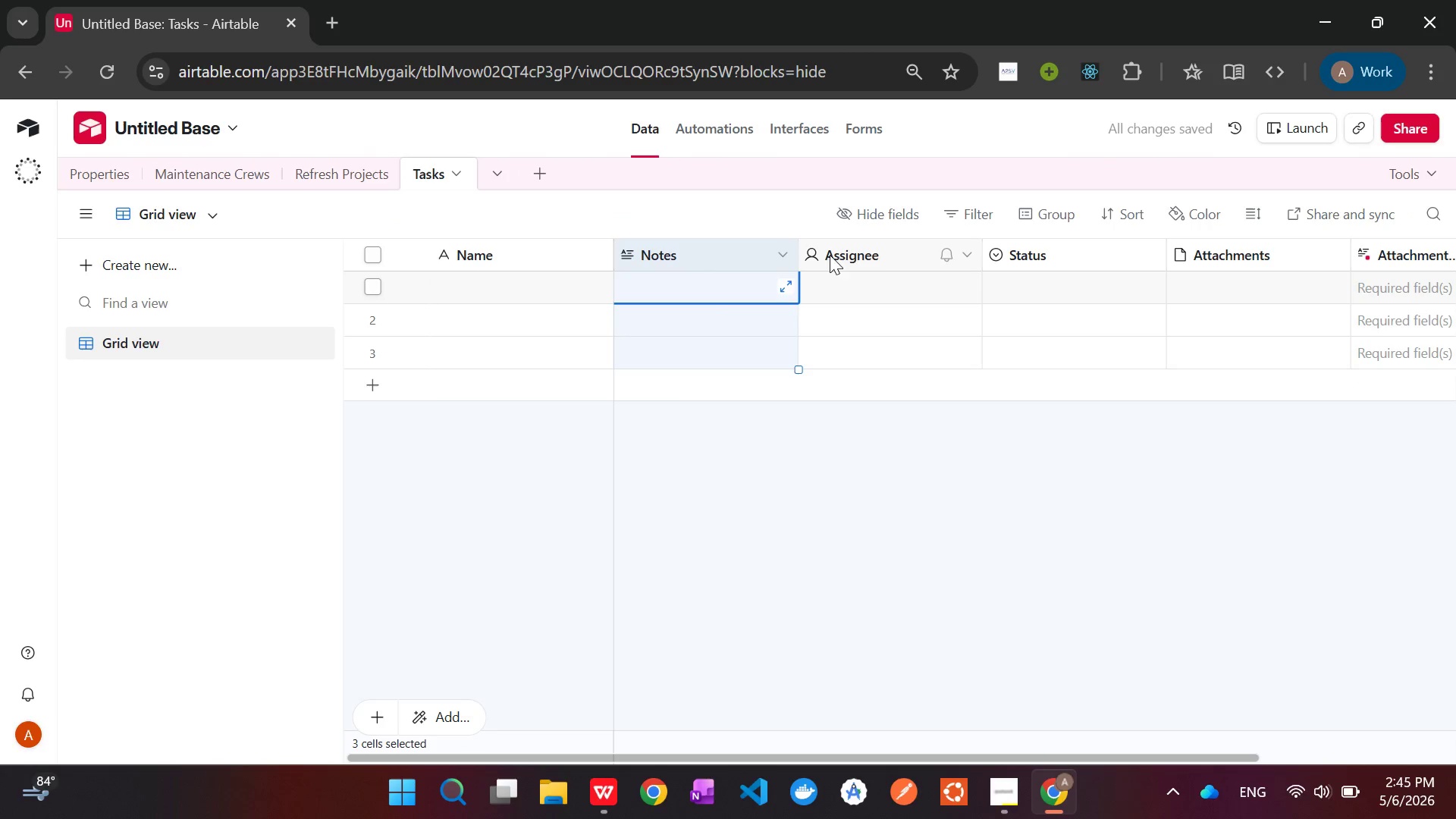 
hold_key(key=ControlLeft, duration=1.52)
left_click([871, 259])
 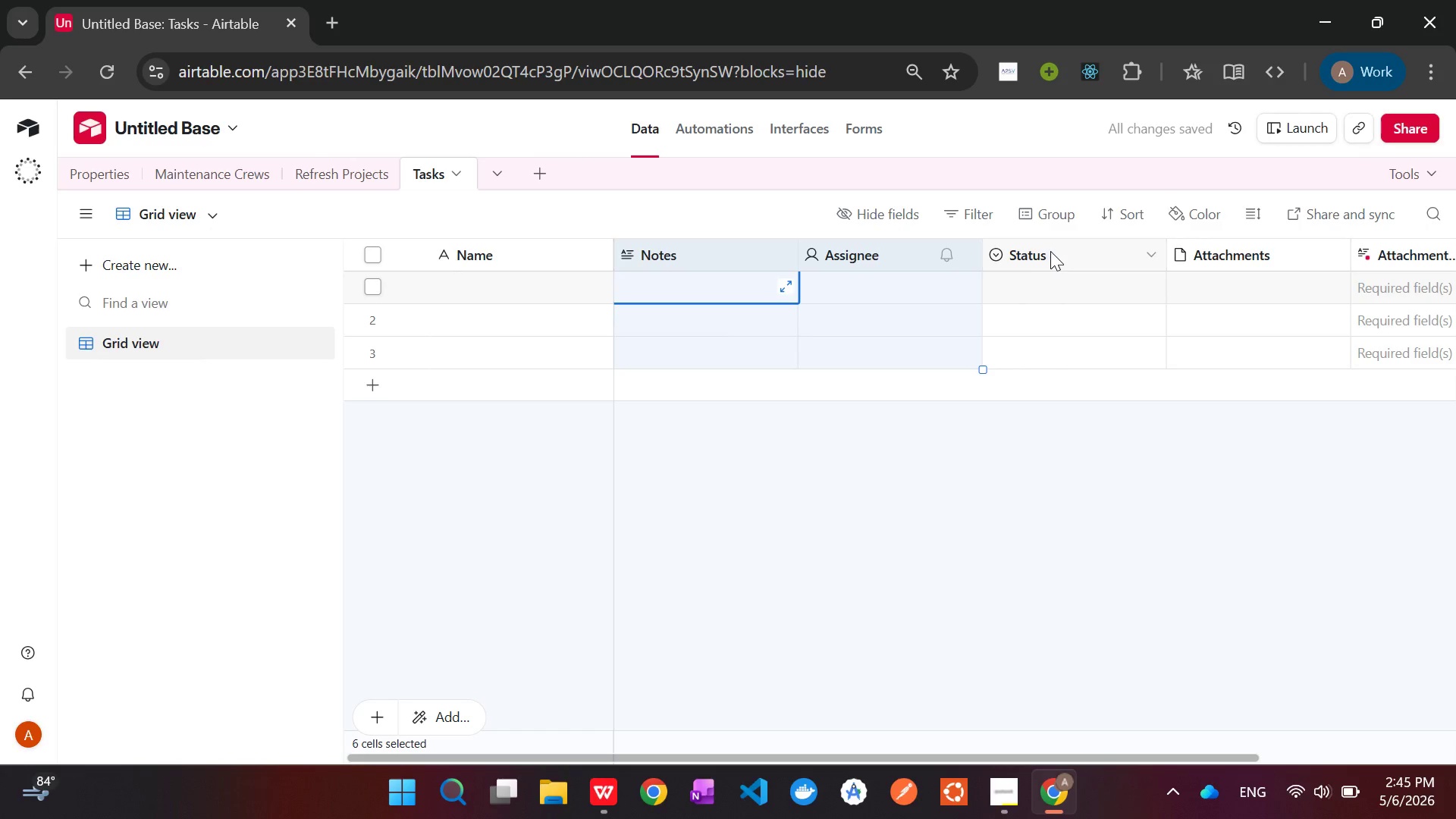 
left_click([1053, 251])
 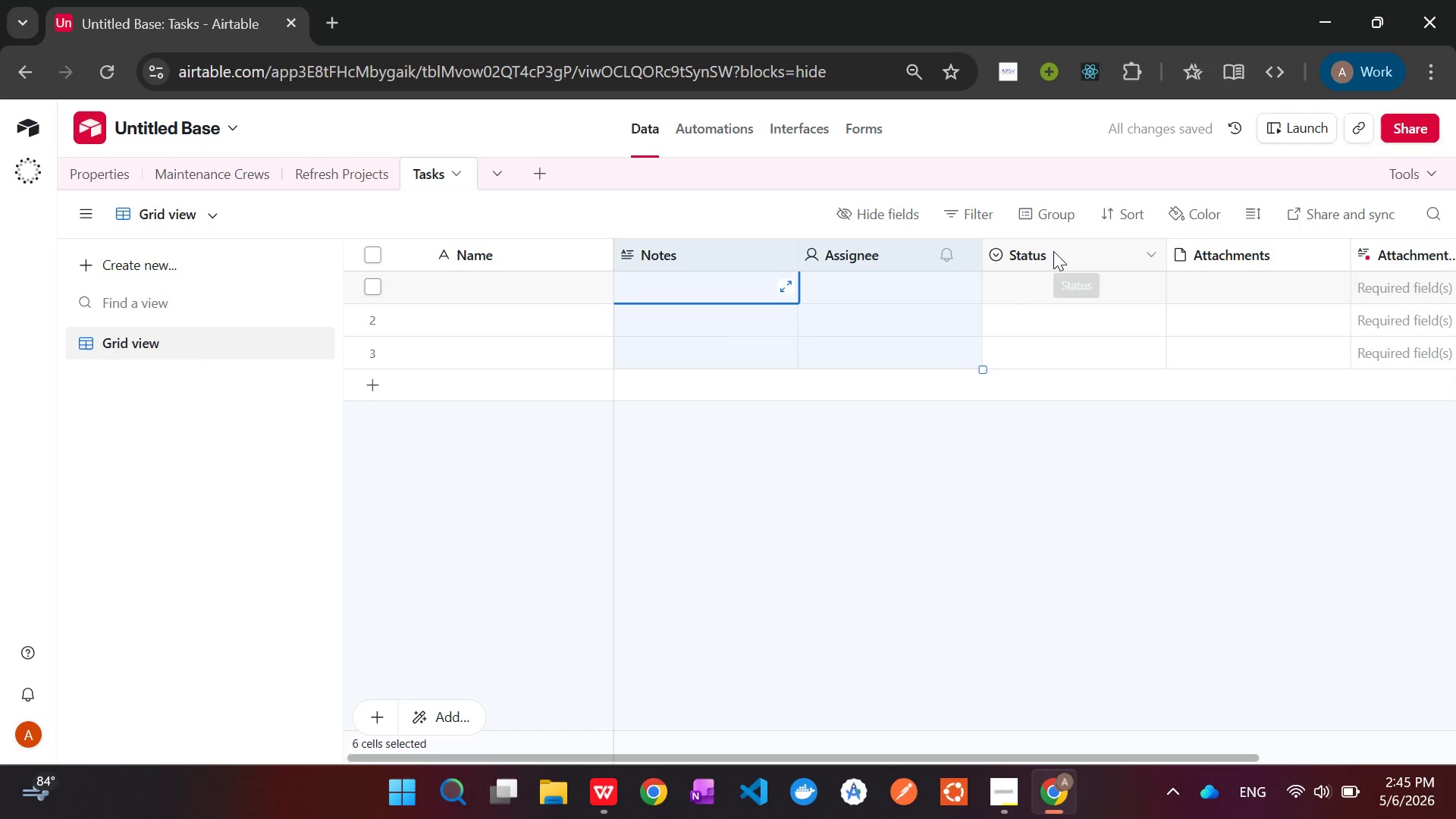 
hold_key(key=ControlLeft, duration=1.53)
left_click([1229, 252])
 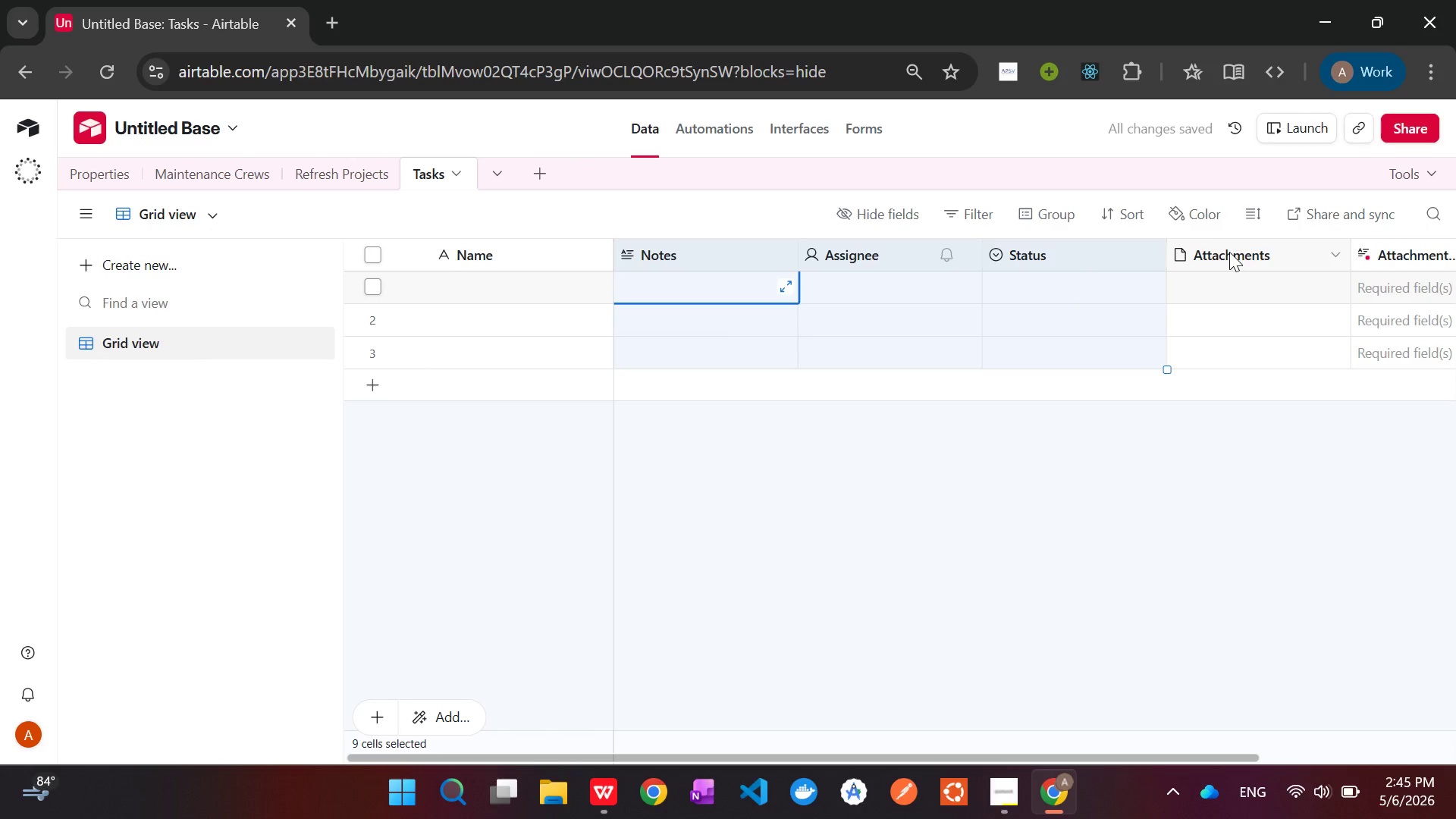 
hold_key(key=ControlLeft, duration=0.48)
 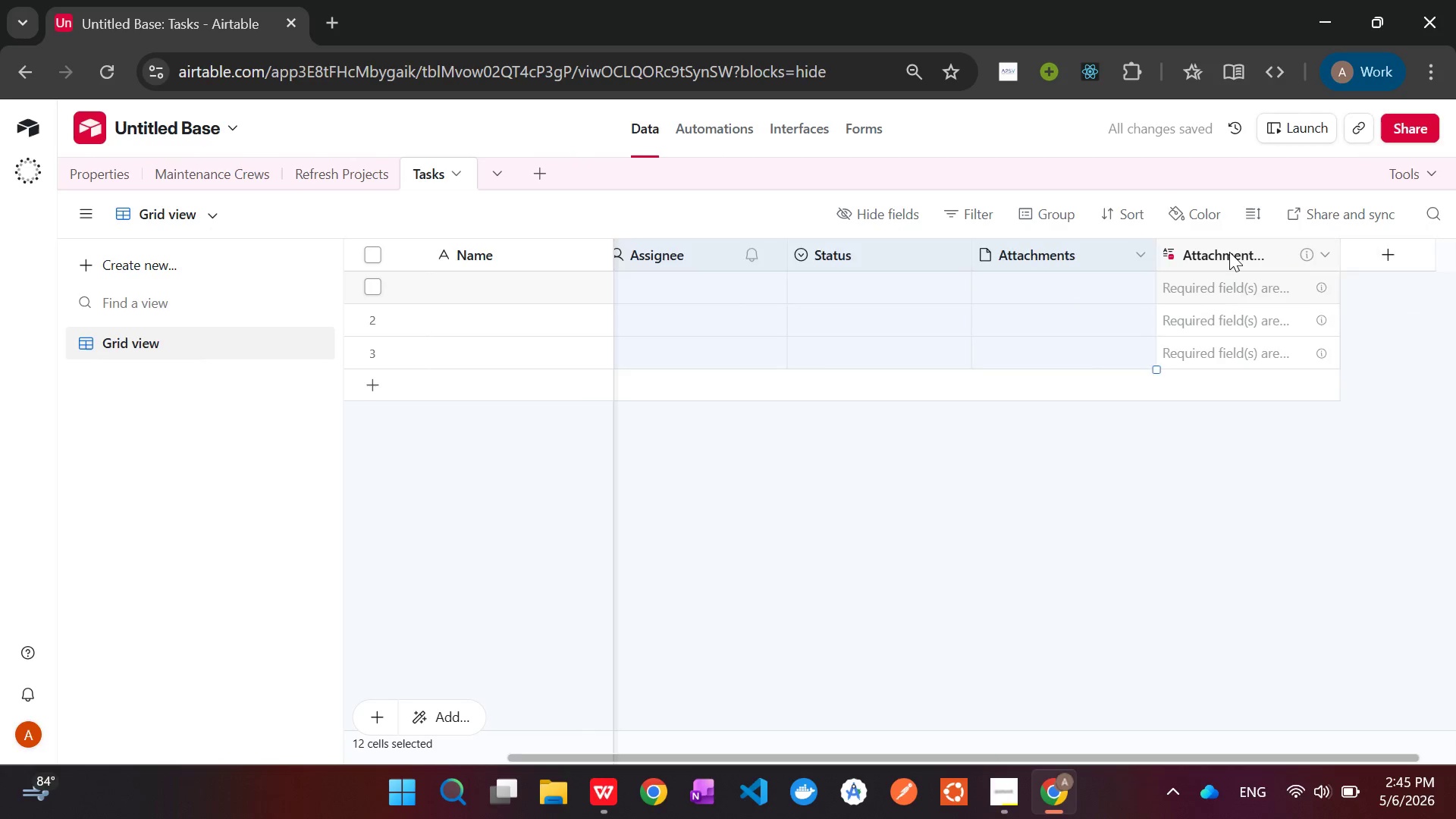 
hold_key(key=ControlLeft, duration=1.14)
left_click([1229, 252])
 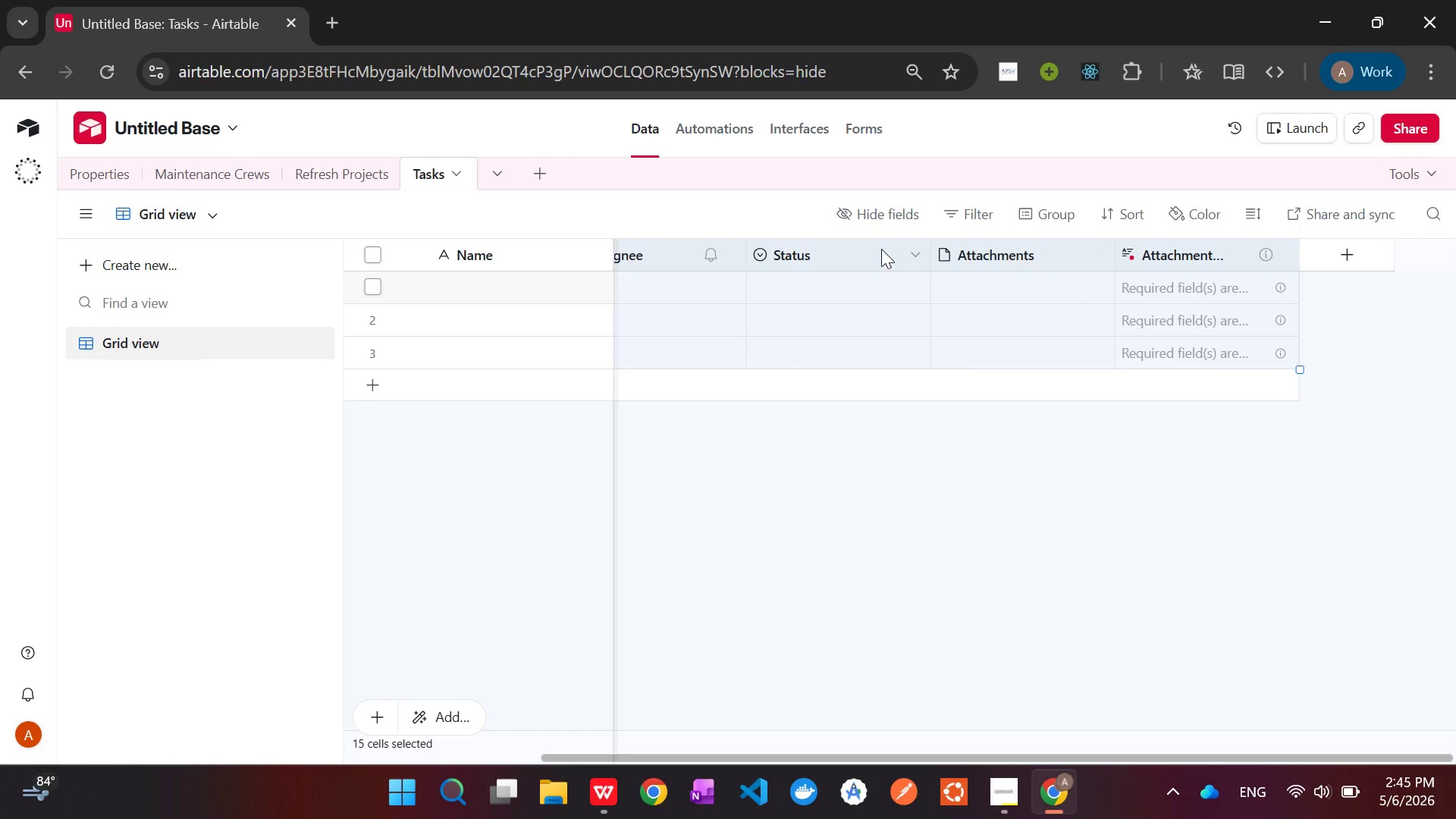 
right_click([881, 249])
 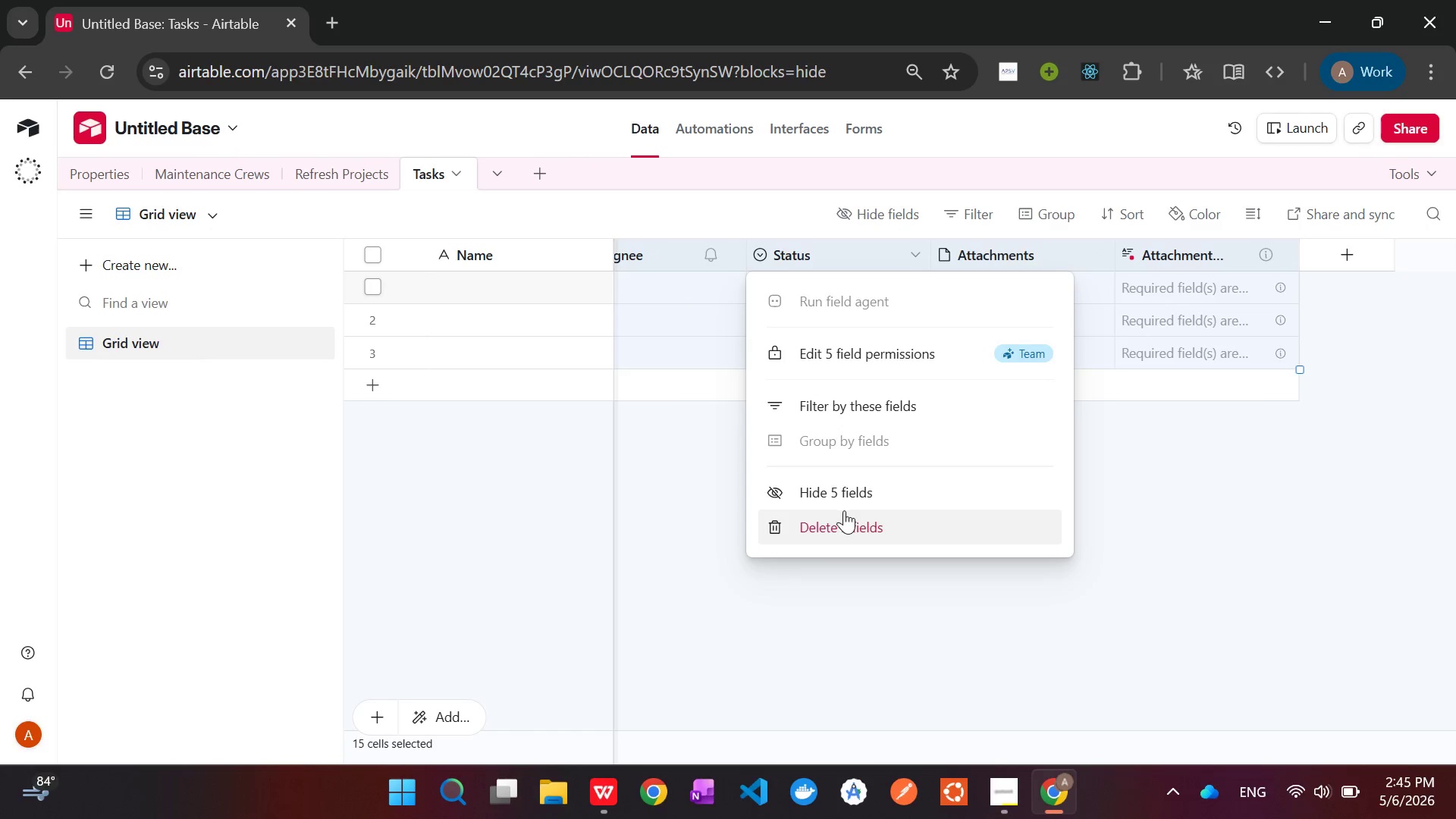 
left_click([848, 516])
 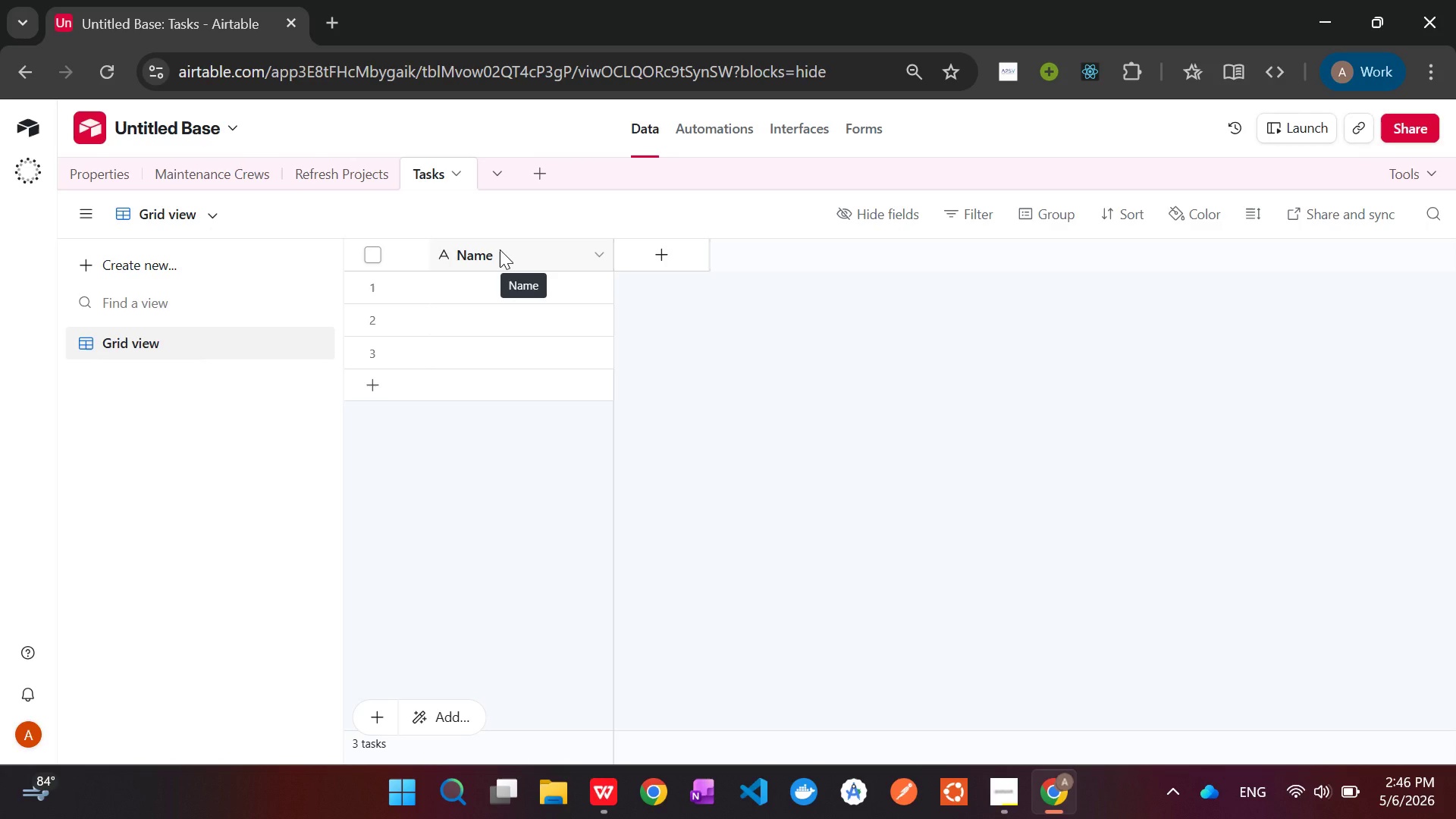 
wait(23.11)
 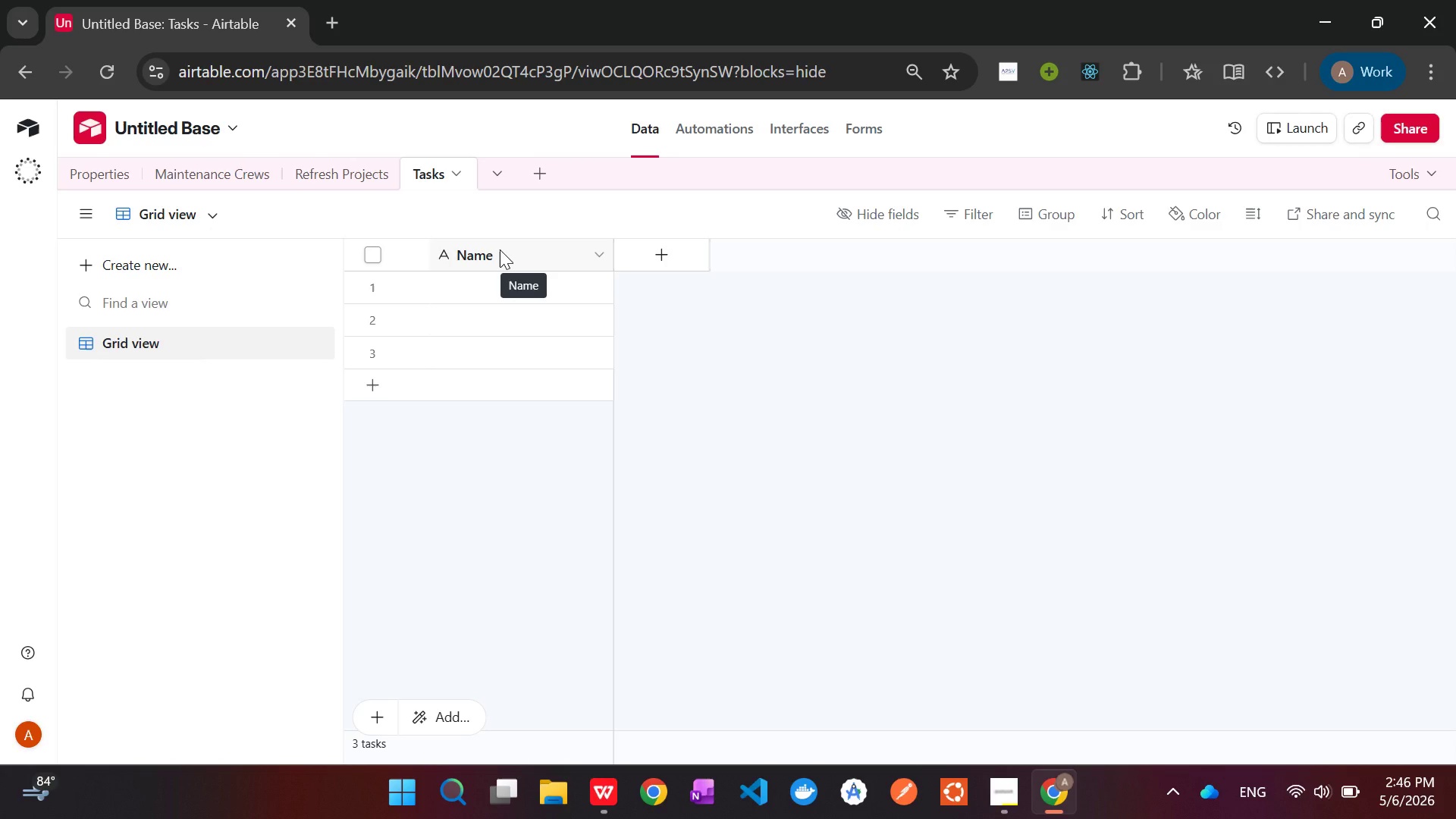 
right_click([500, 249])
 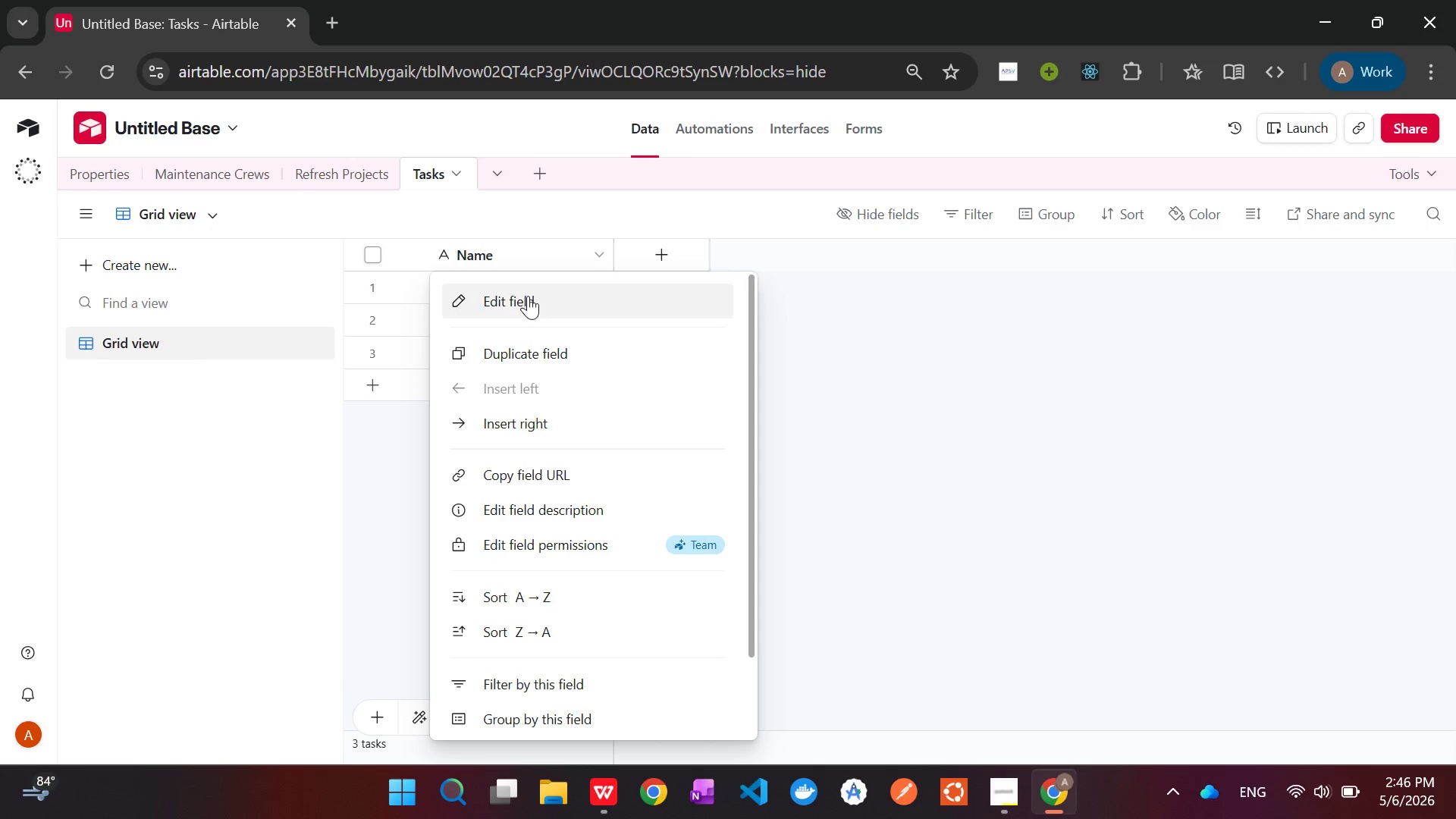 
left_click([528, 299])
 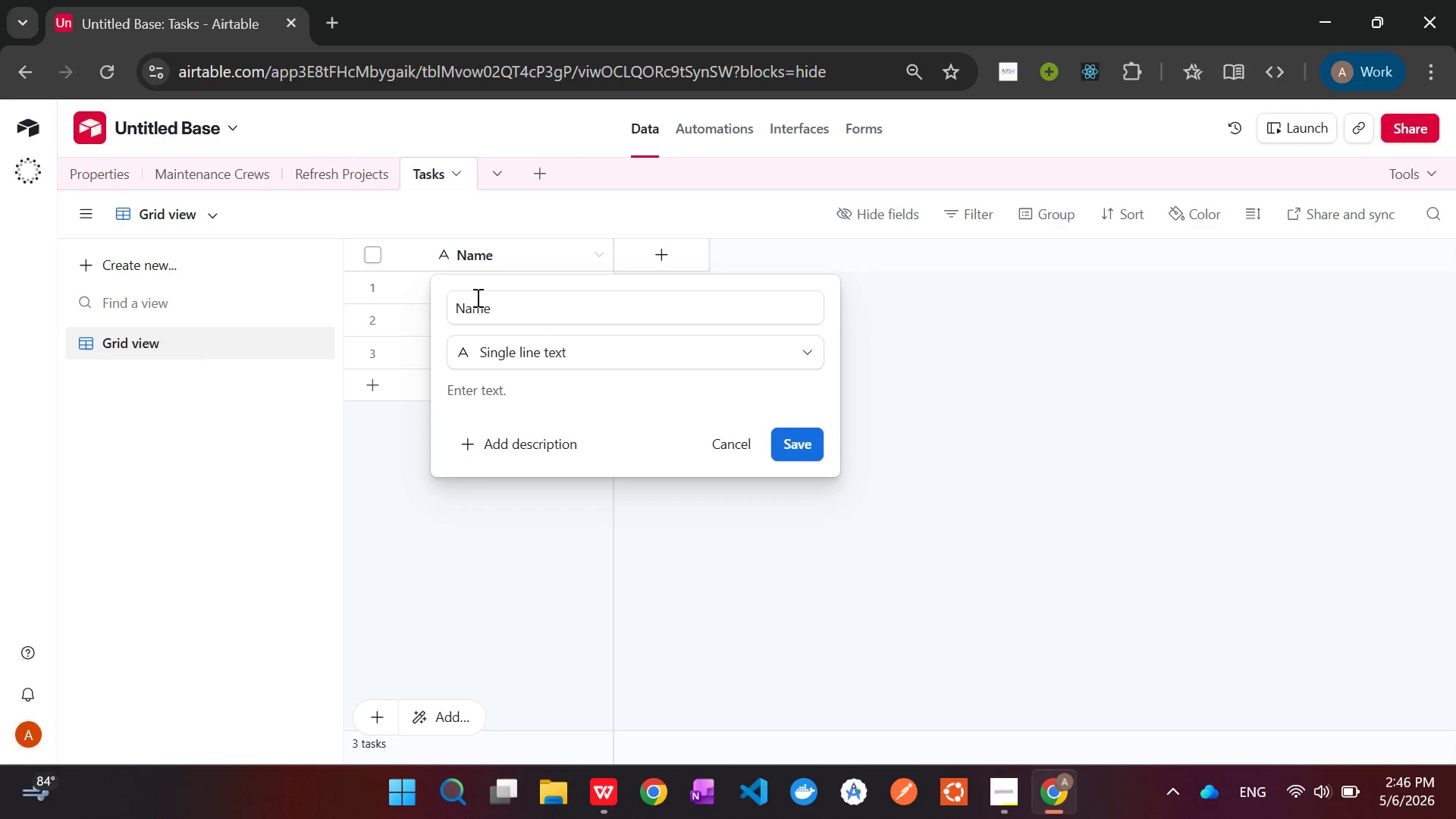 
left_click([494, 308])
 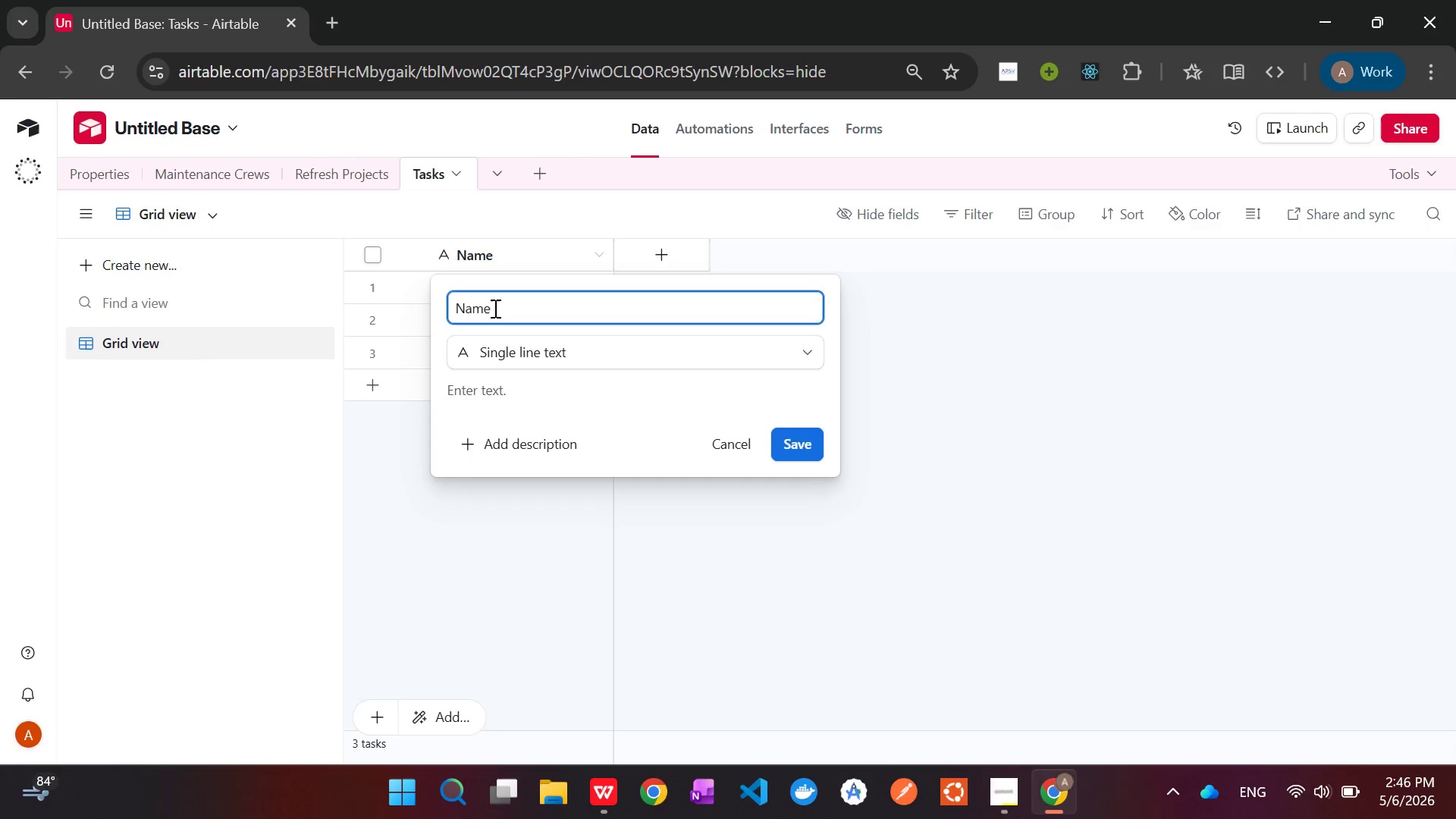 
key(ArrowLeft)
 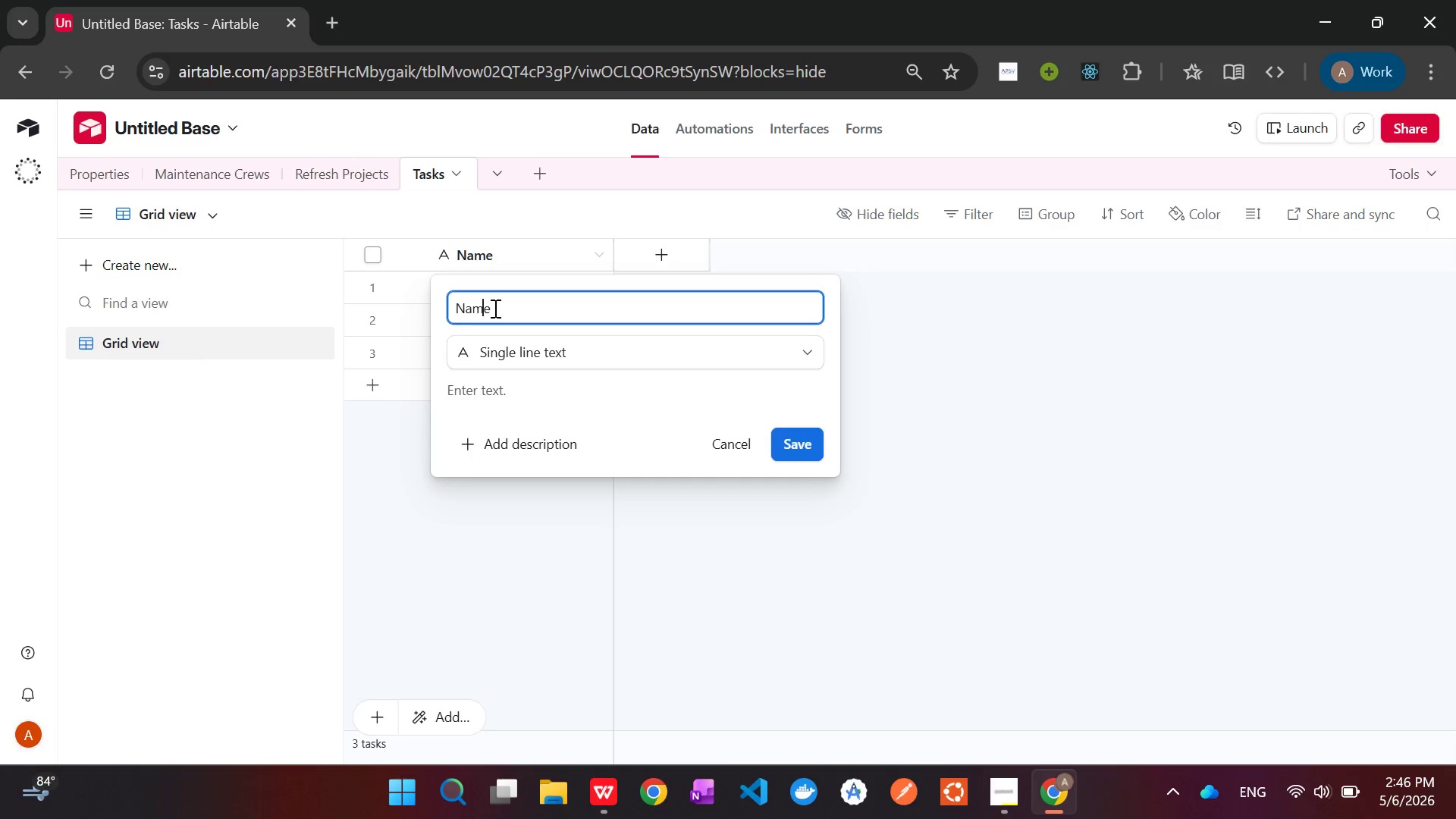 
key(ArrowLeft)
 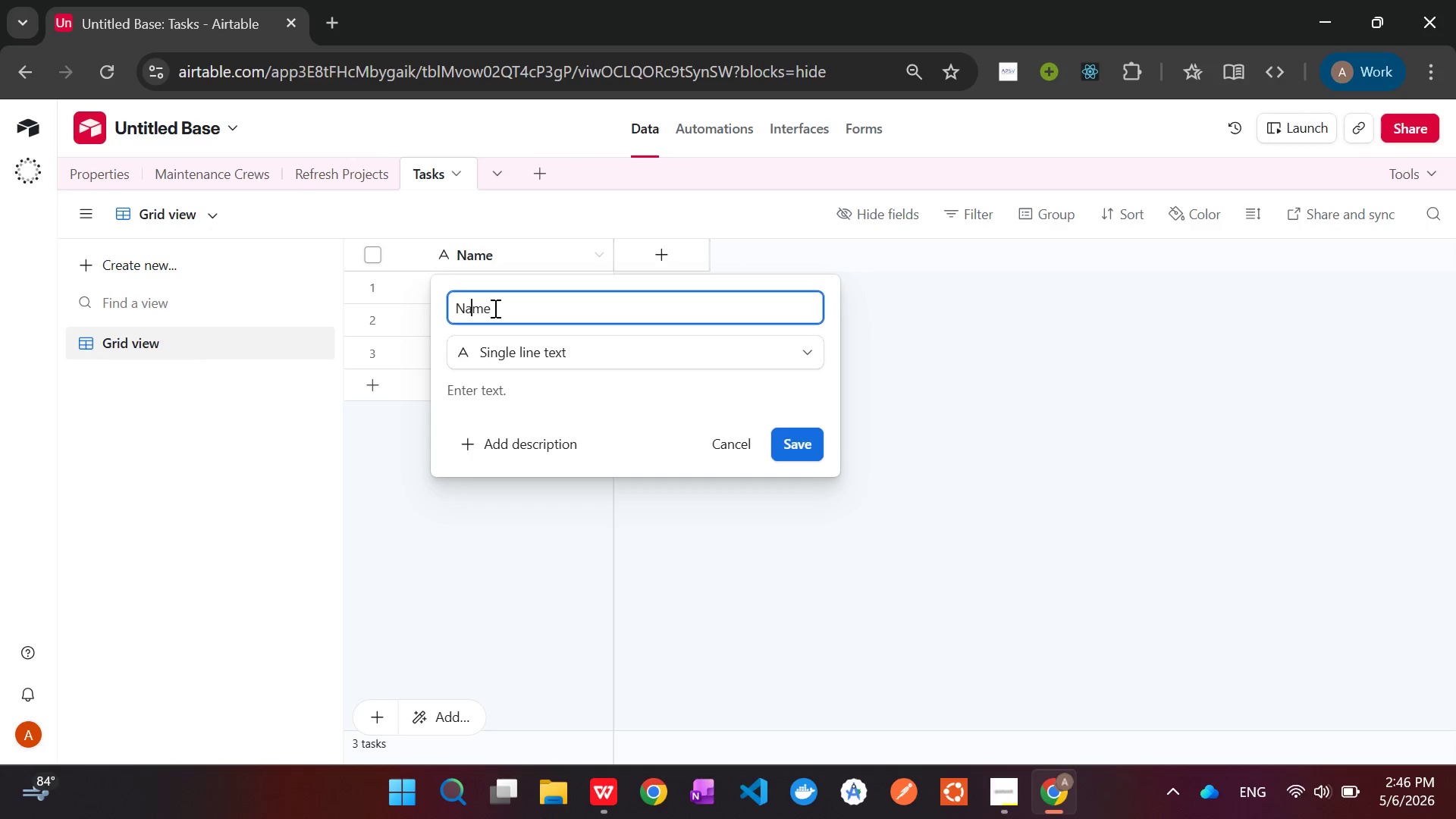 
key(ArrowLeft)
 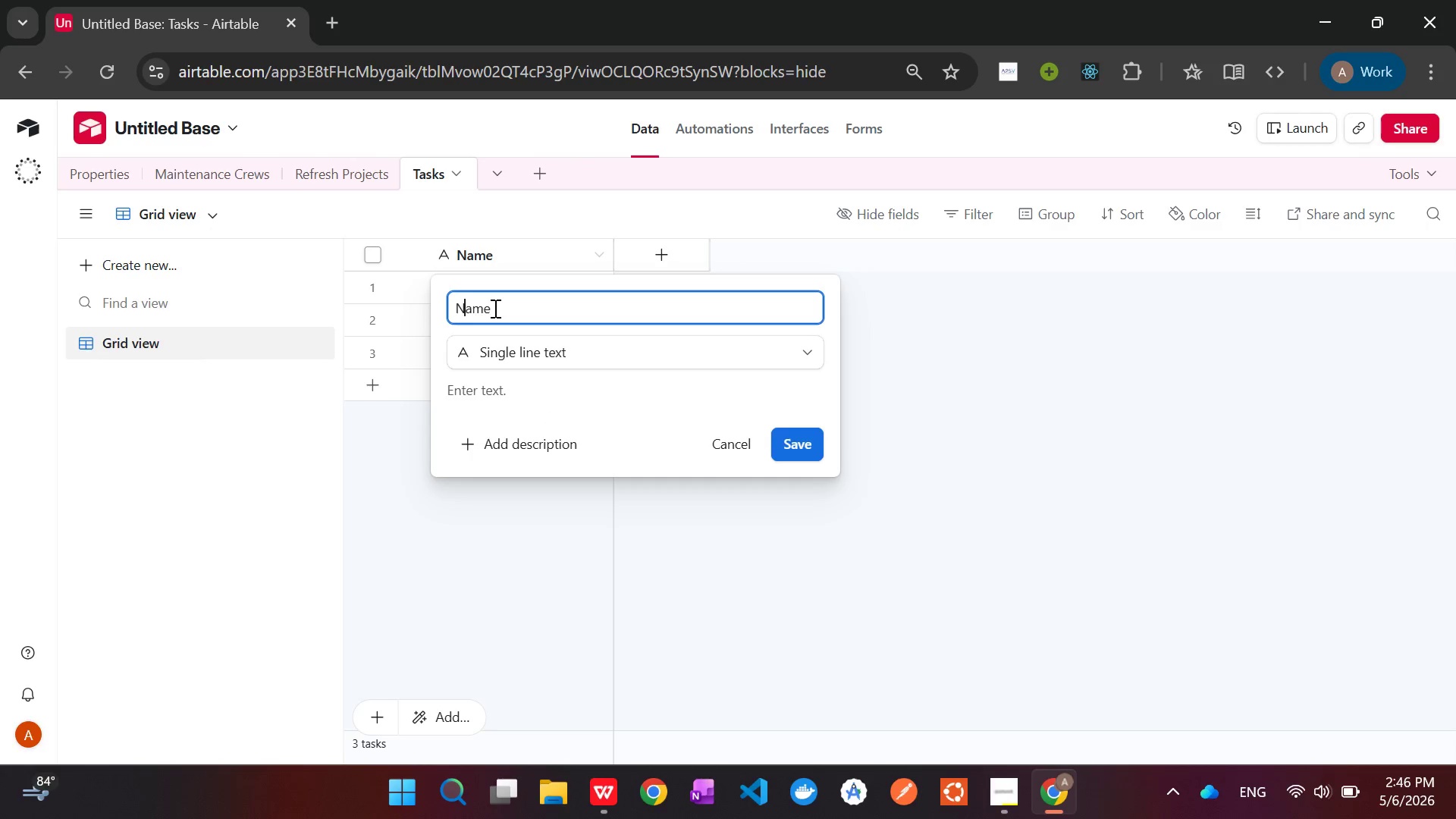 
key(ArrowLeft)
 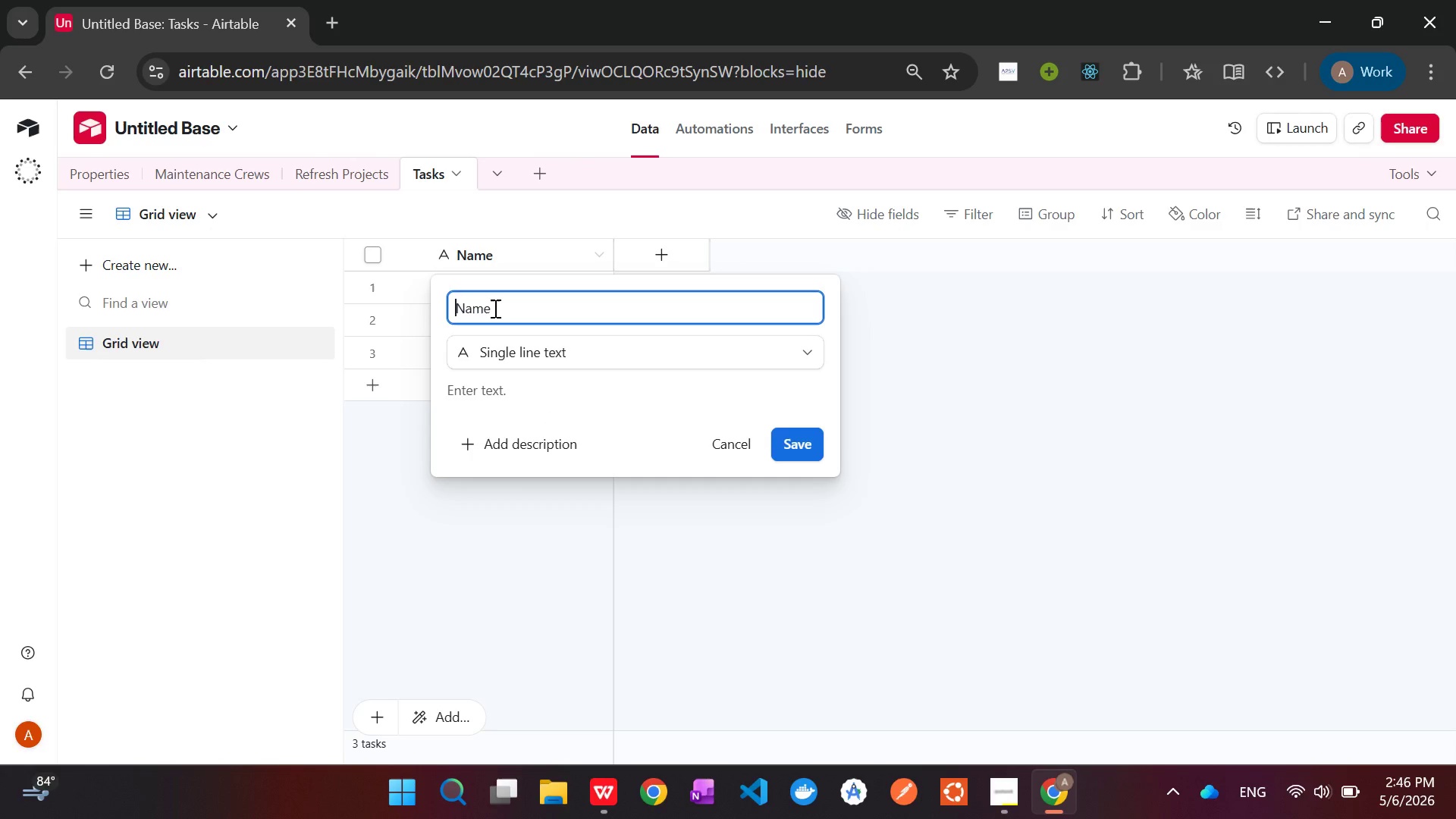 
type(Task )
 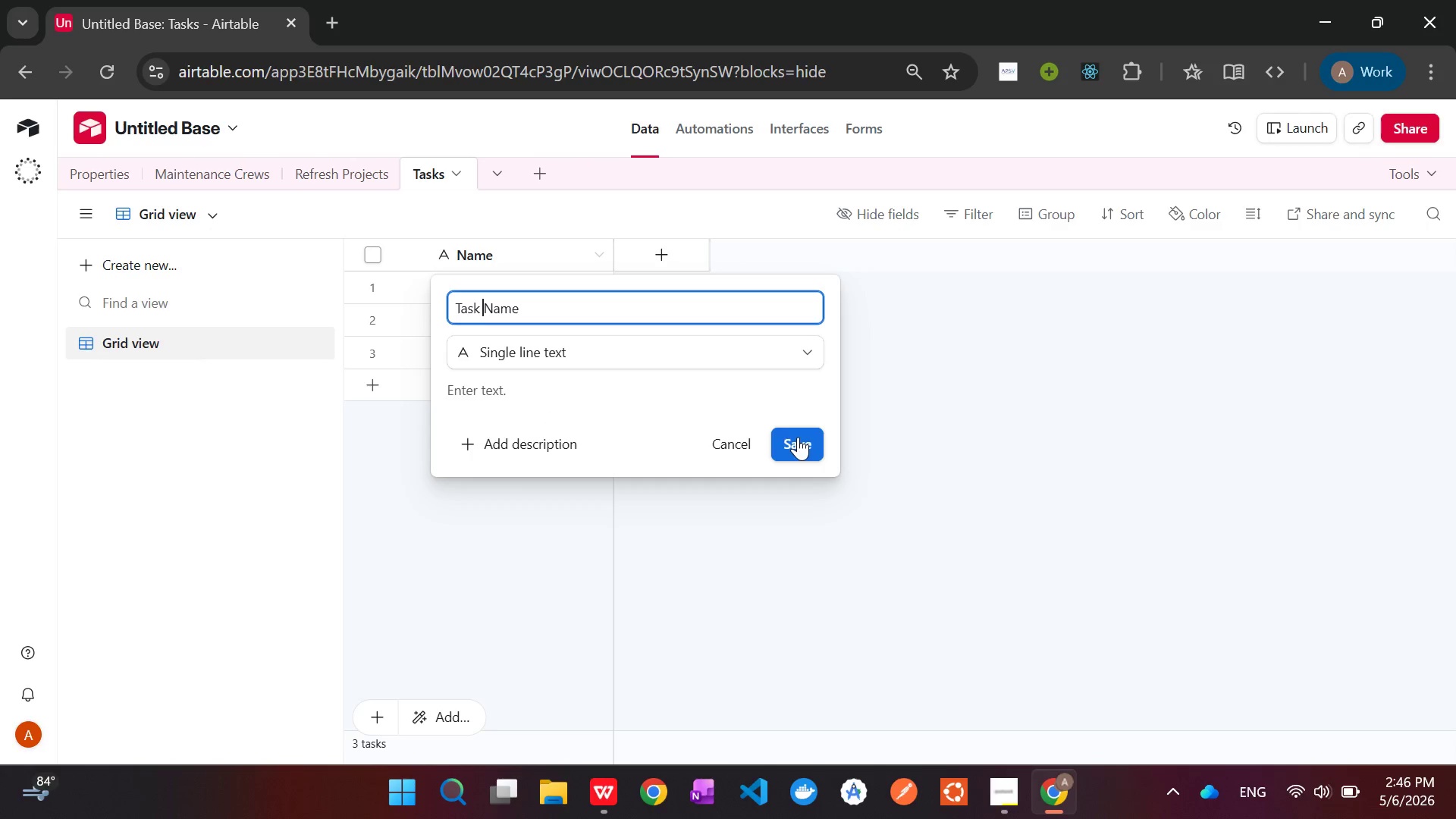 
left_click([798, 437])
 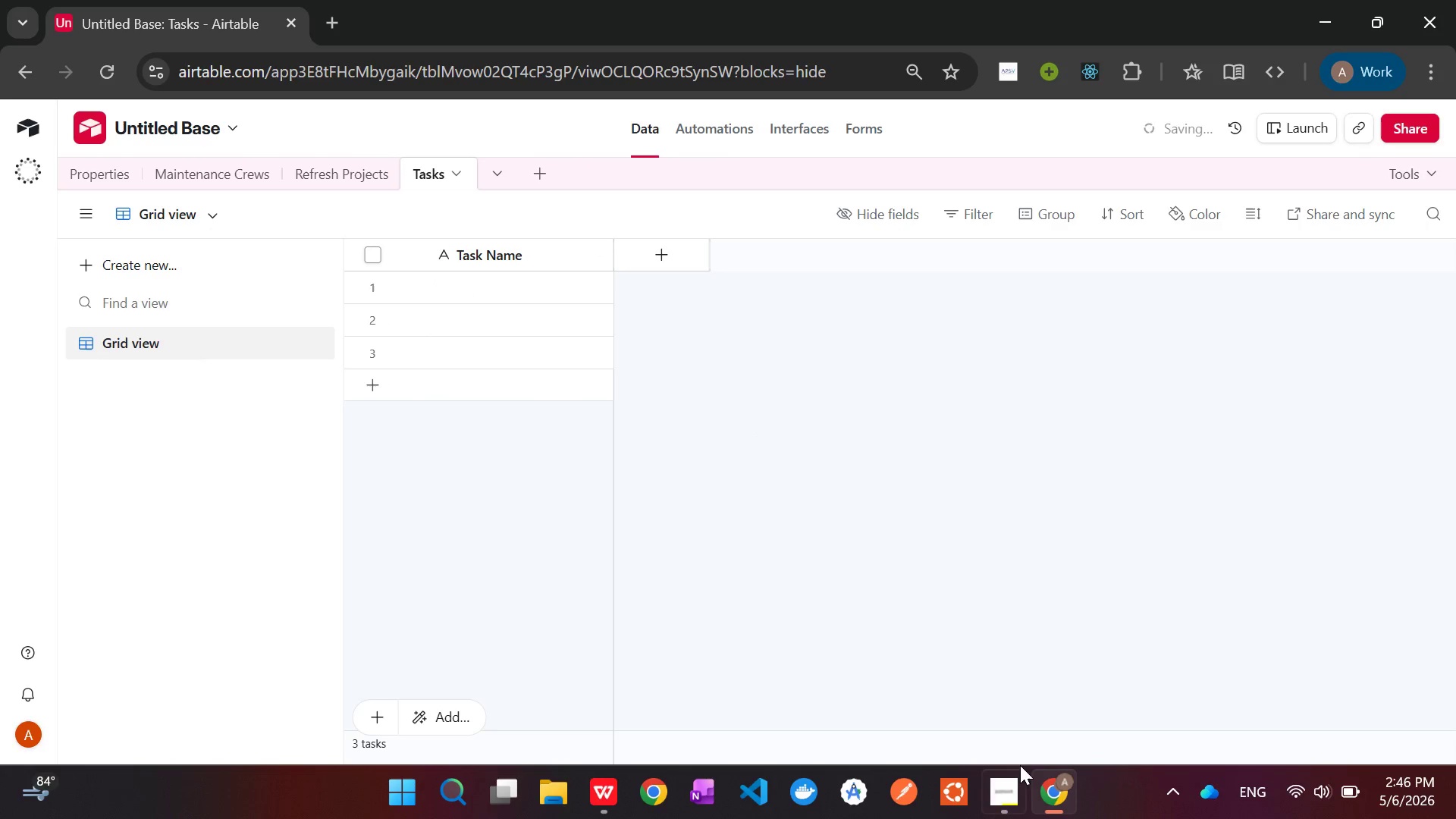 
left_click([1012, 783])